 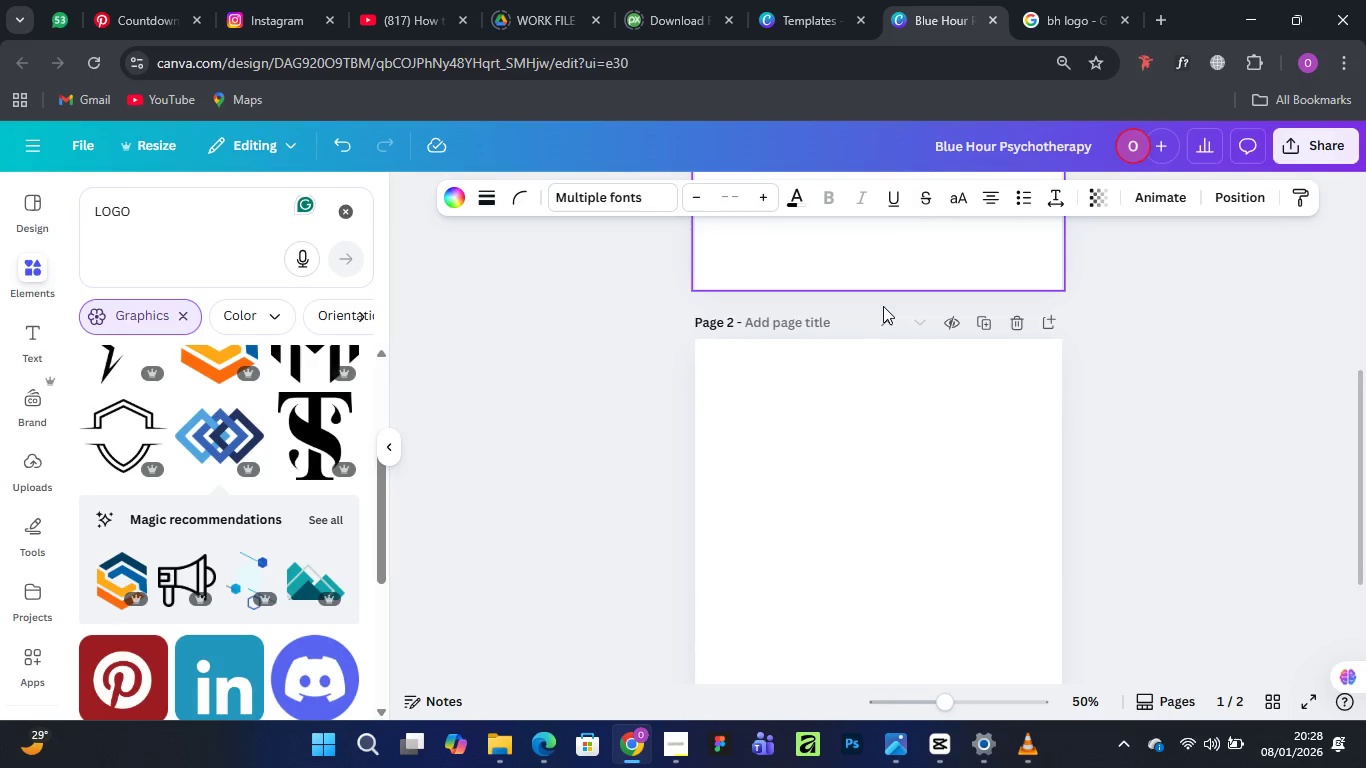 
scroll: coordinate [882, 292], scroll_direction: up, amount: 1.0
 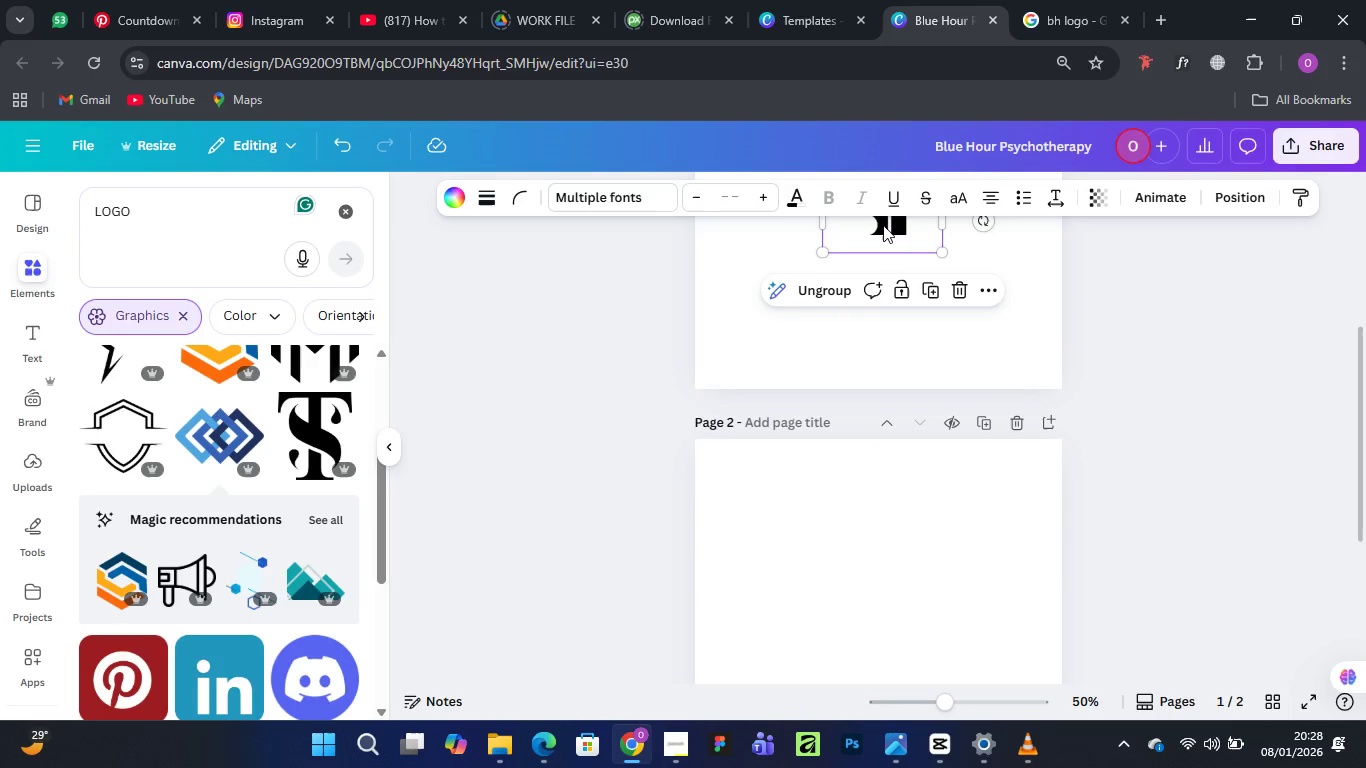 
left_click_drag(start_coordinate=[883, 225], to_coordinate=[883, 540])
 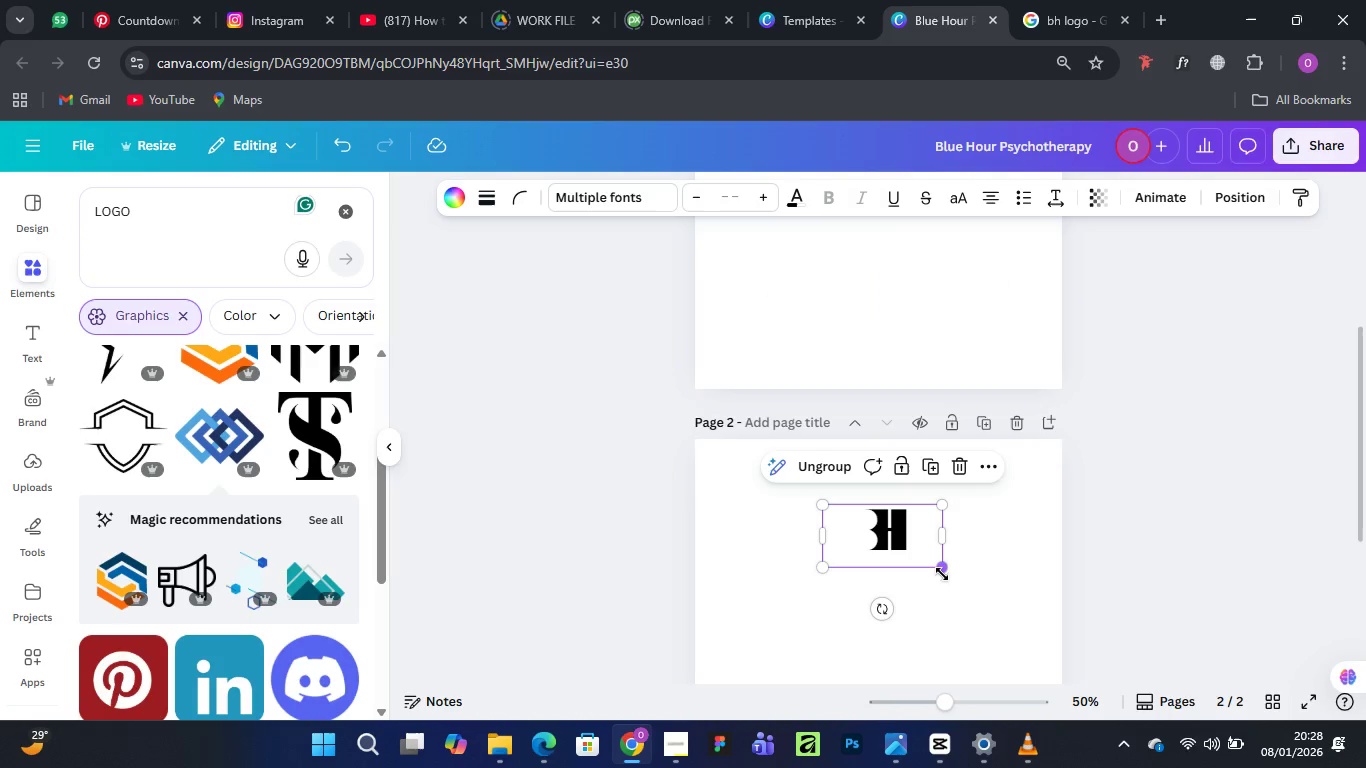 
left_click_drag(start_coordinate=[942, 574], to_coordinate=[1027, 663])
 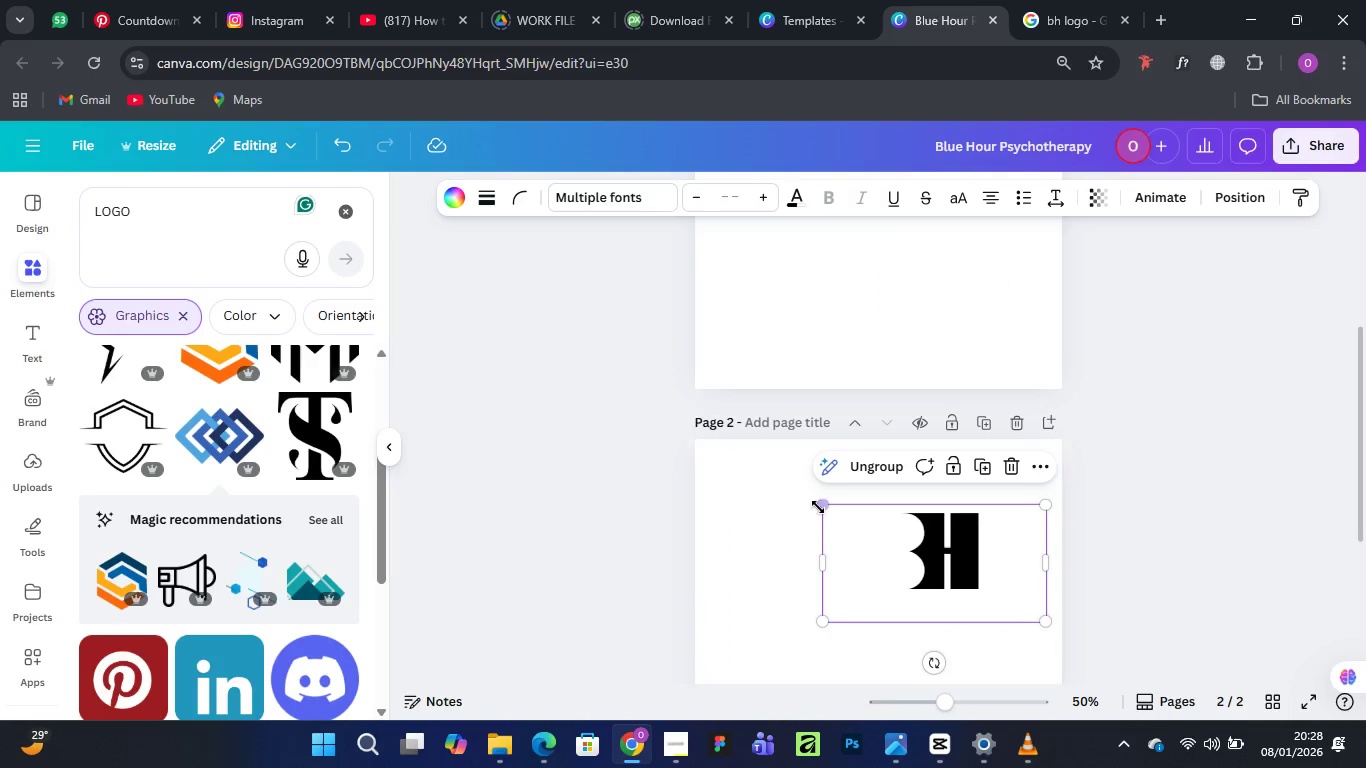 
left_click_drag(start_coordinate=[818, 507], to_coordinate=[722, 450])
 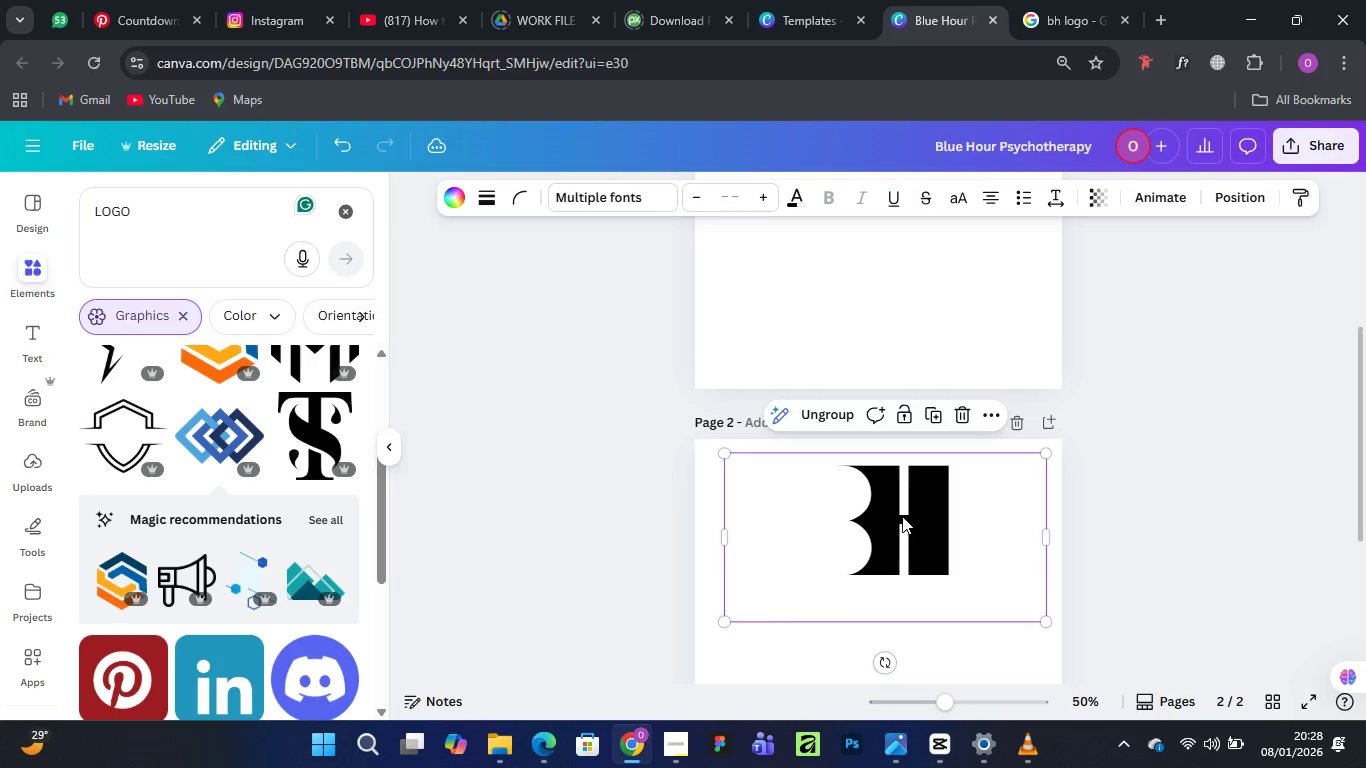 
left_click_drag(start_coordinate=[900, 516], to_coordinate=[897, 581])
 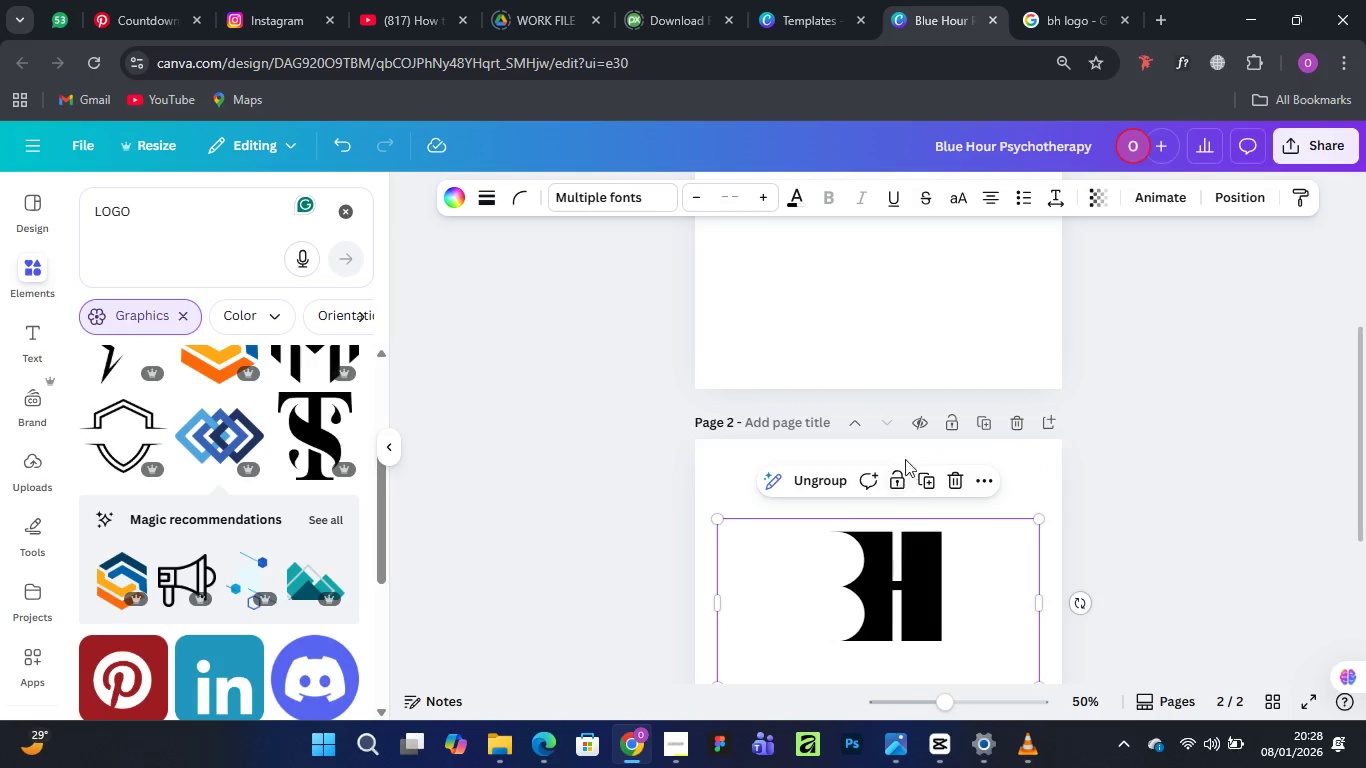 
scroll: coordinate [902, 448], scroll_direction: up, amount: 4.0
 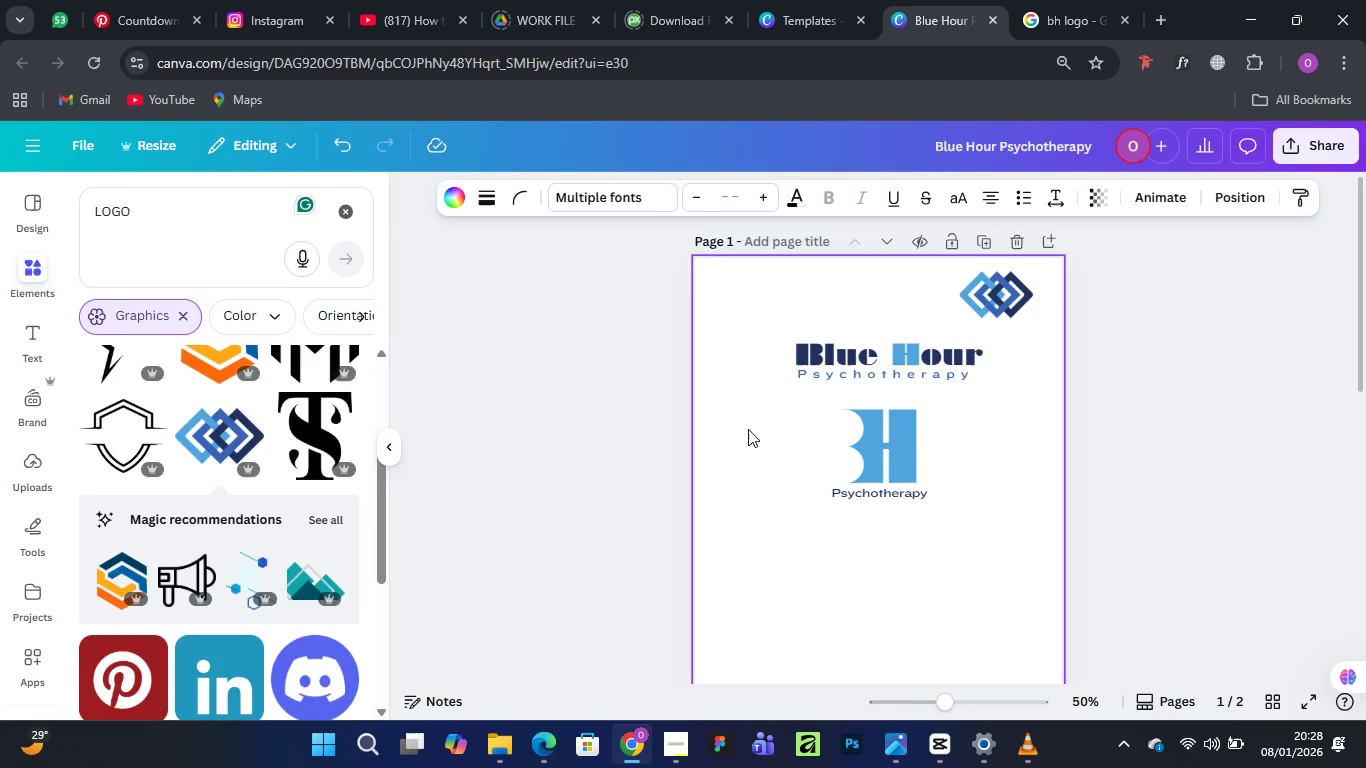 
left_click_drag(start_coordinate=[734, 429], to_coordinate=[991, 525])
 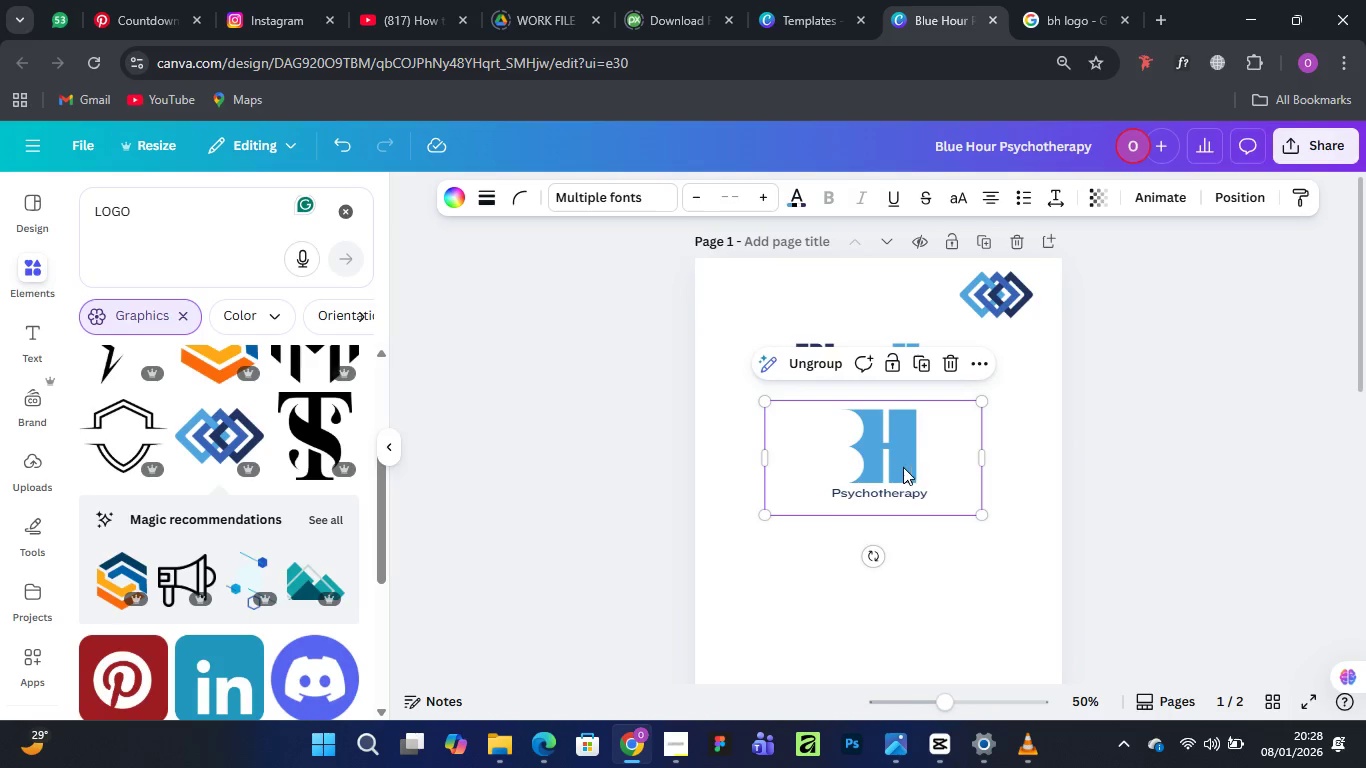 
left_click_drag(start_coordinate=[900, 465], to_coordinate=[904, 489])
 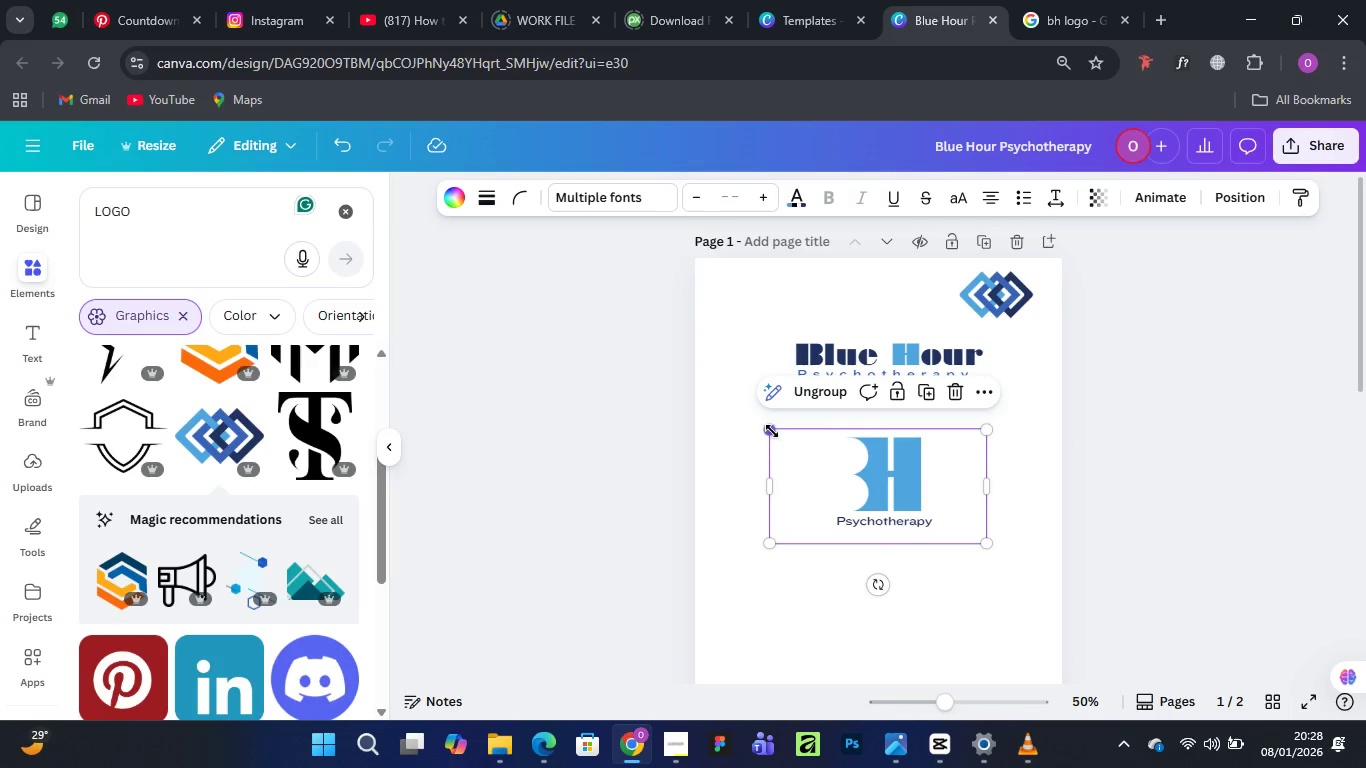 
left_click_drag(start_coordinate=[772, 431], to_coordinate=[725, 385])
 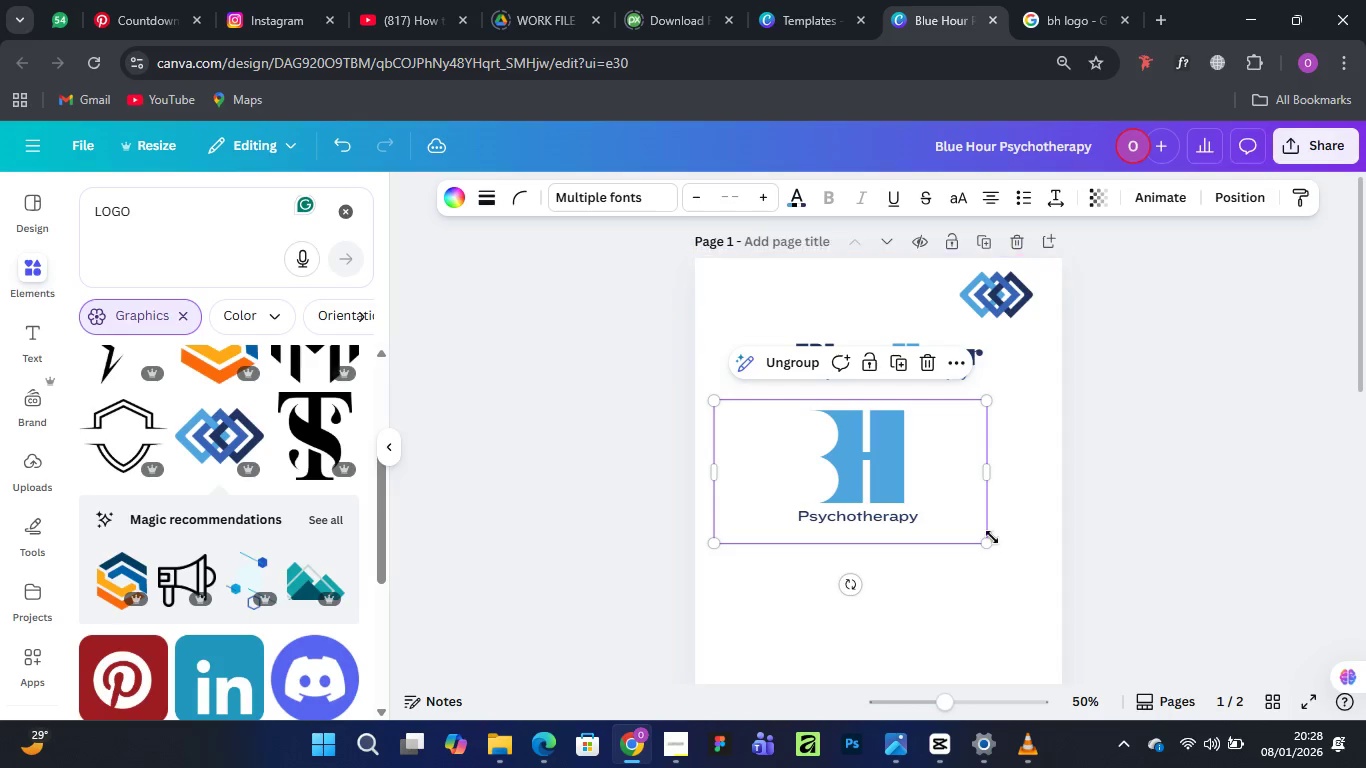 
left_click_drag(start_coordinate=[990, 539], to_coordinate=[1010, 546])
 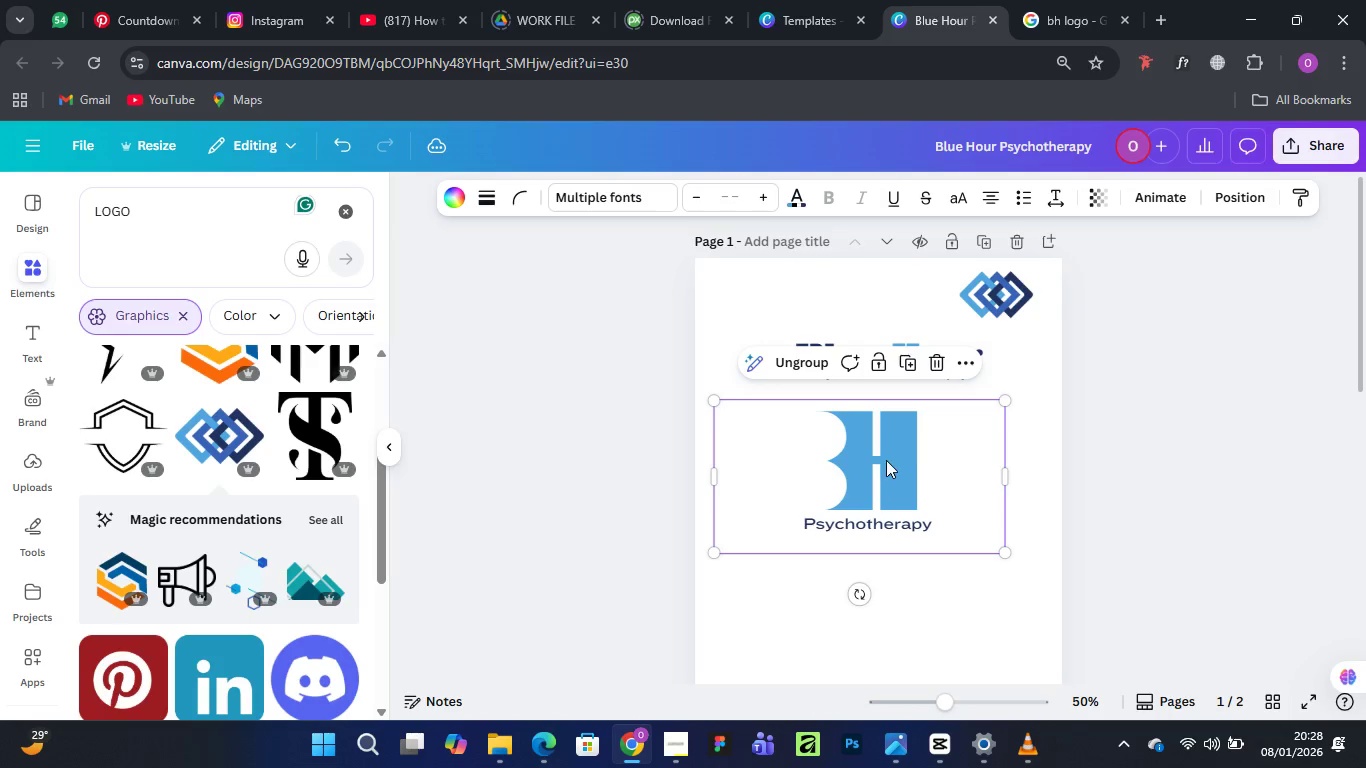 
left_click_drag(start_coordinate=[886, 460], to_coordinate=[906, 473])
 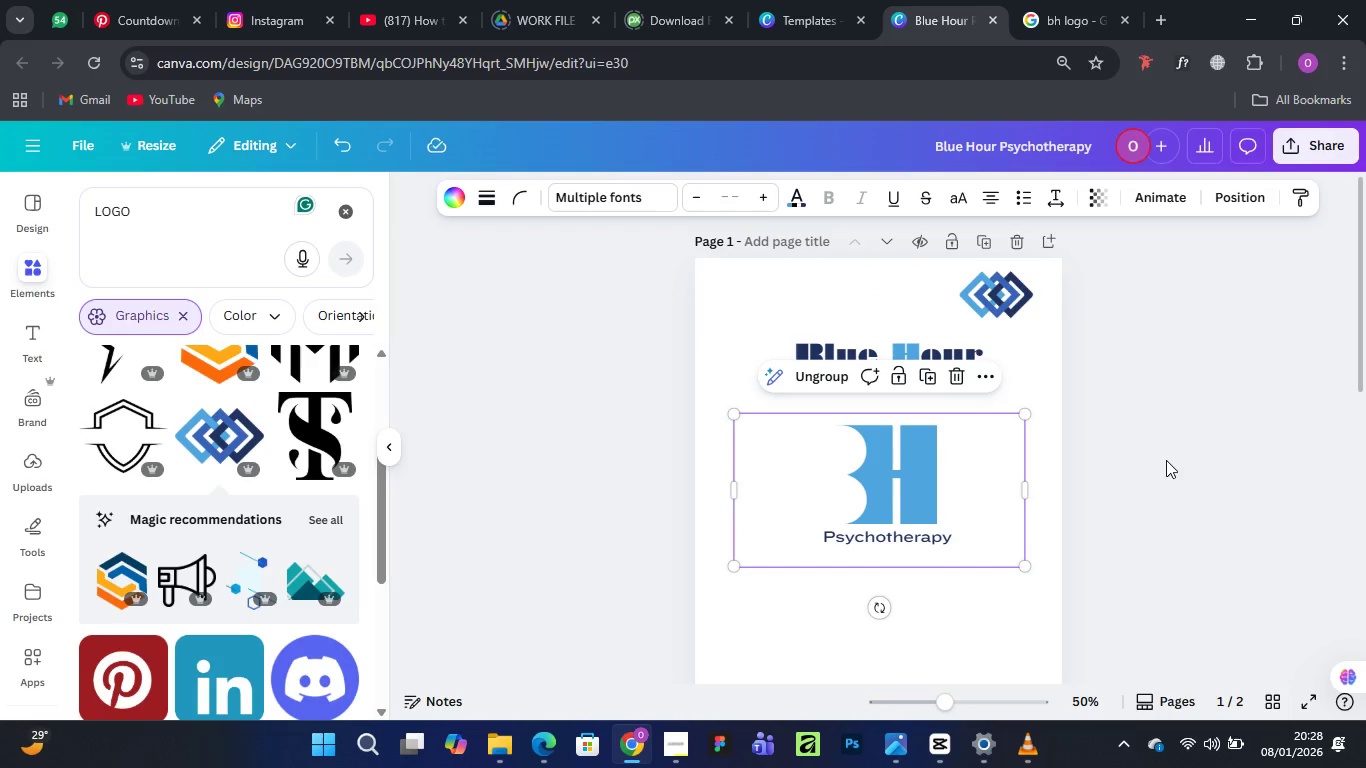 
left_click([1166, 460])
 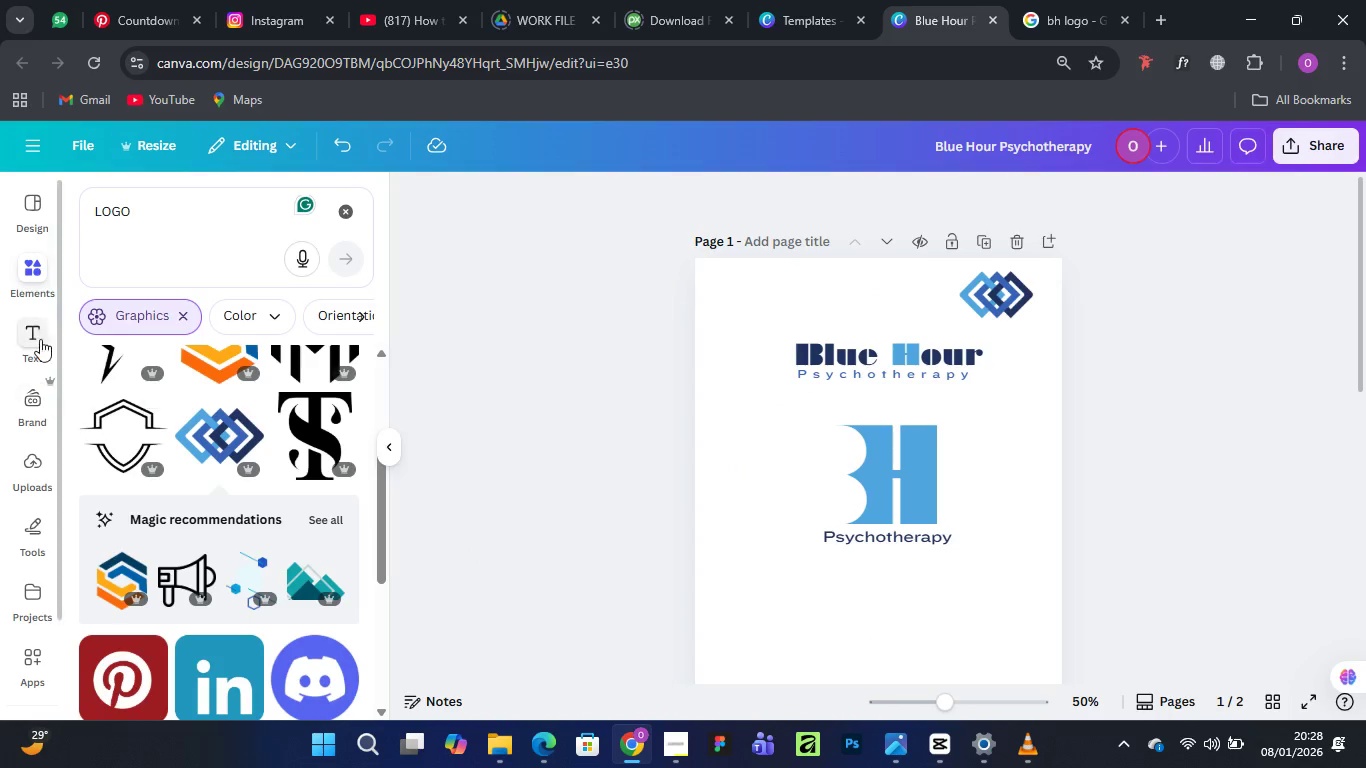 
left_click([30, 259])
 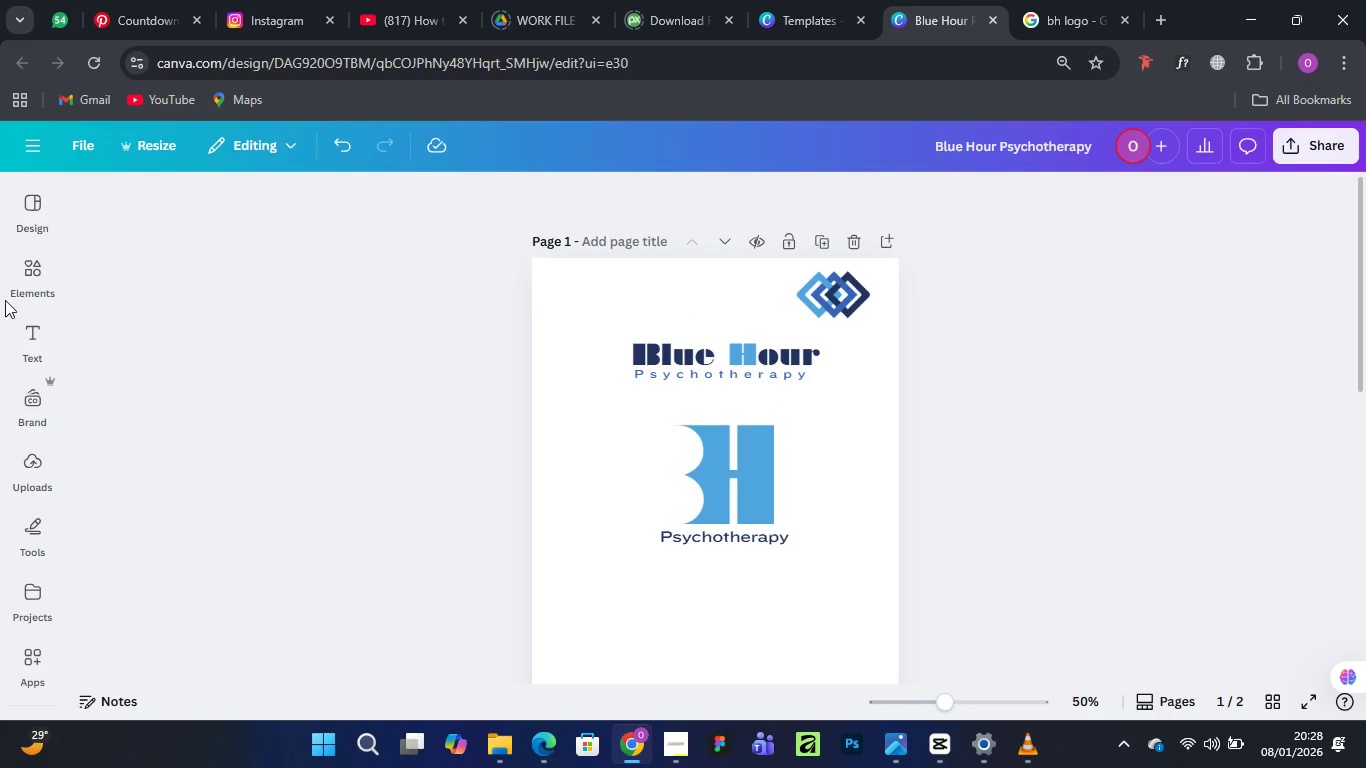 
left_click([23, 276])
 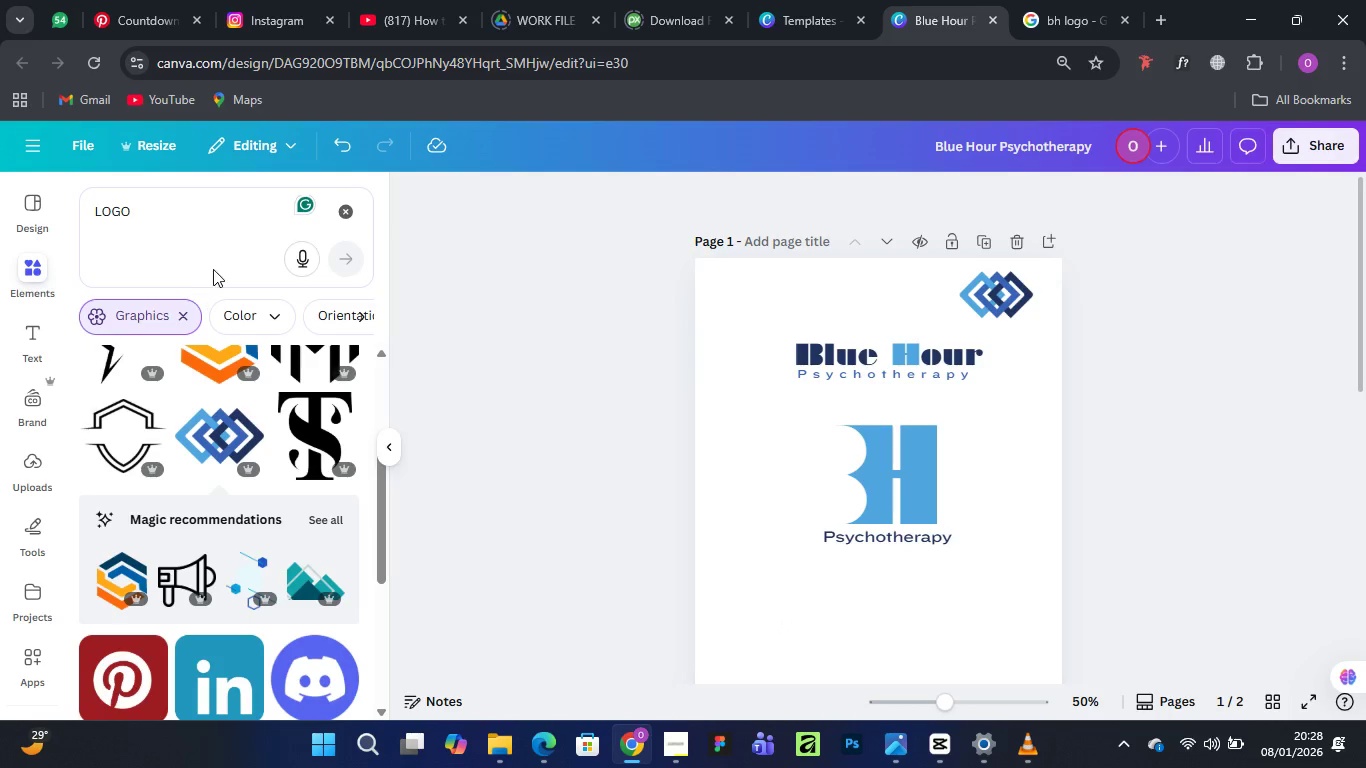 
left_click([354, 215])
 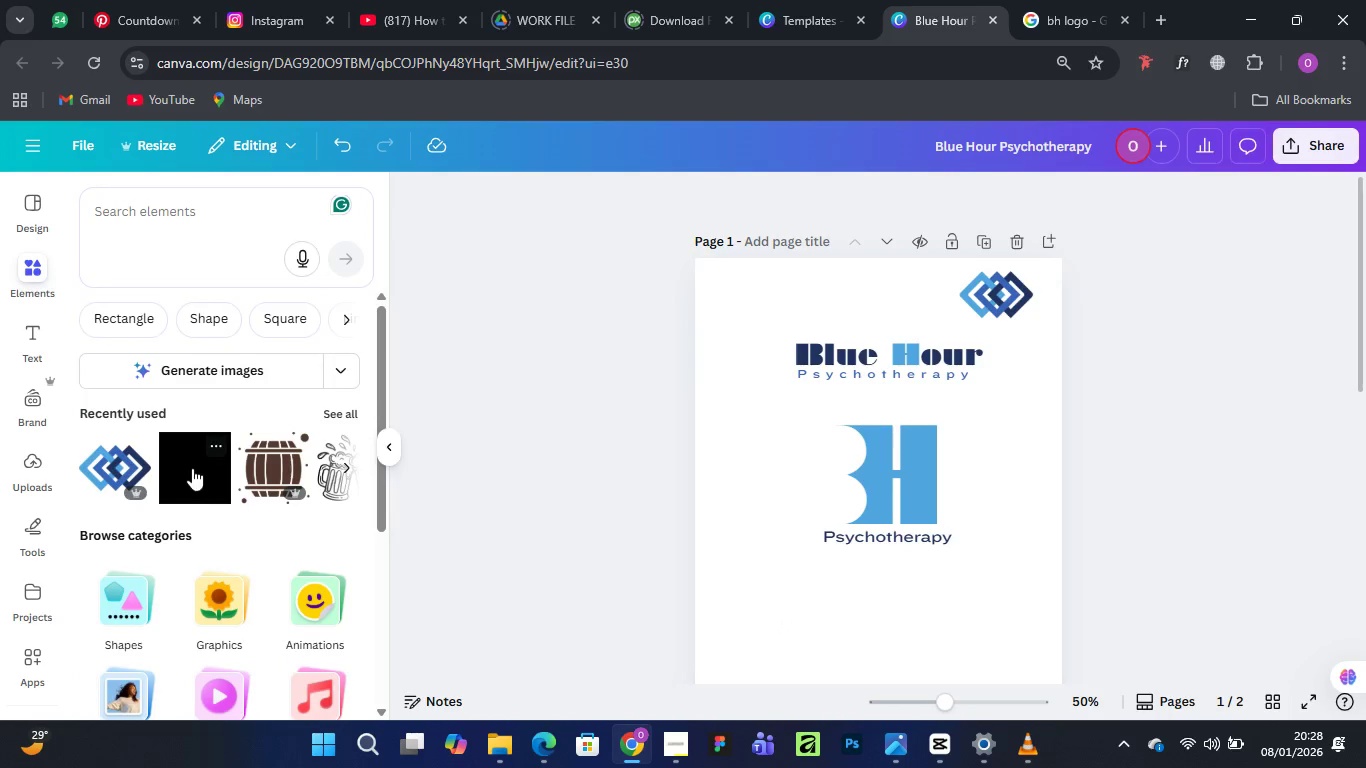 
left_click([192, 468])
 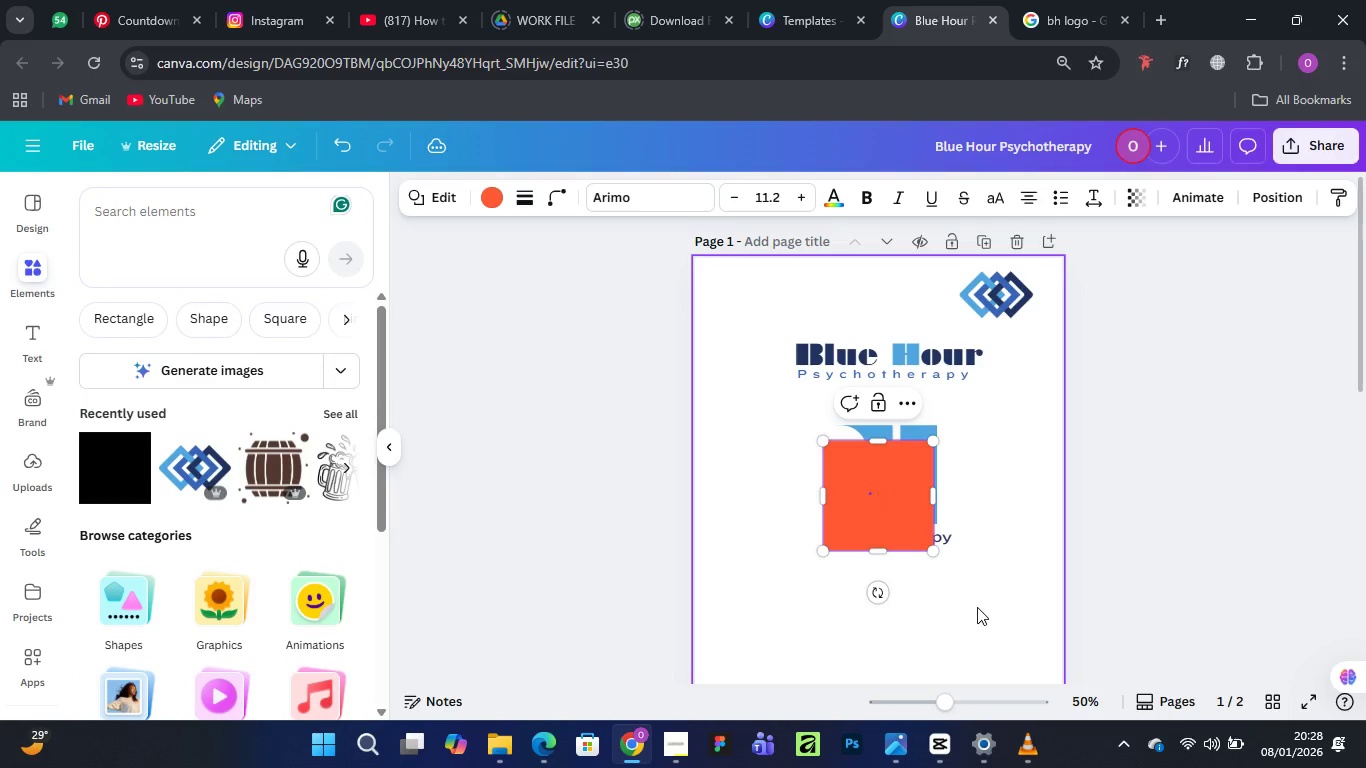 
left_click_drag(start_coordinate=[874, 491], to_coordinate=[785, 626])
 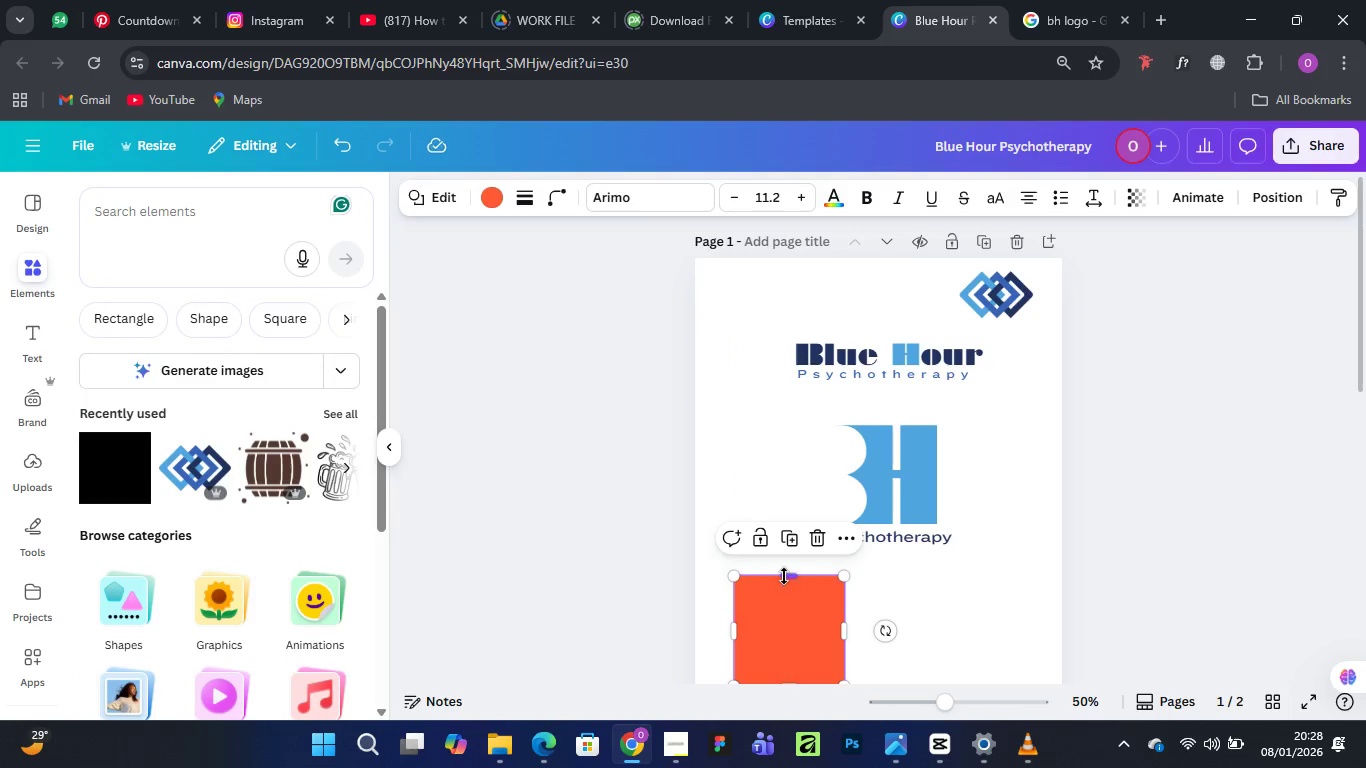 
left_click_drag(start_coordinate=[784, 576], to_coordinate=[788, 643])
 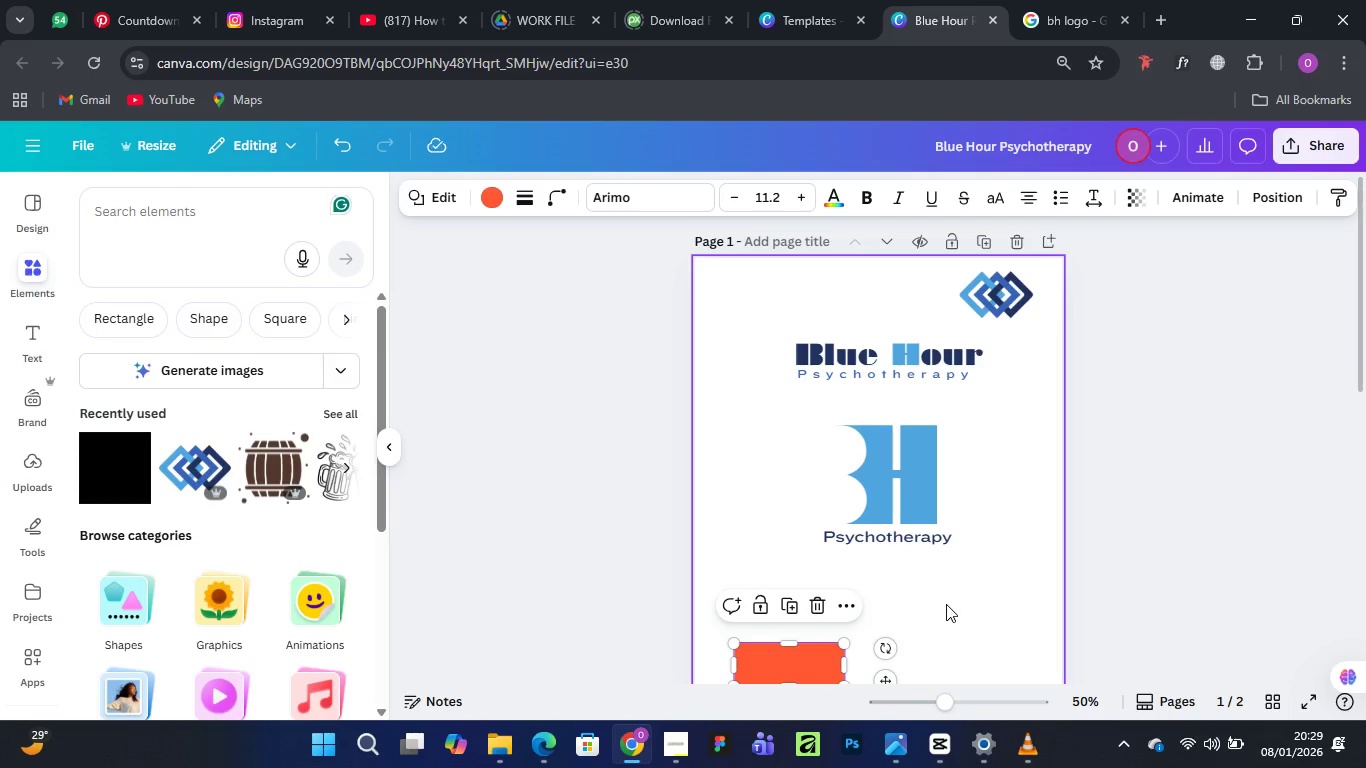 
scroll: coordinate [946, 601], scroll_direction: down, amount: 2.0
 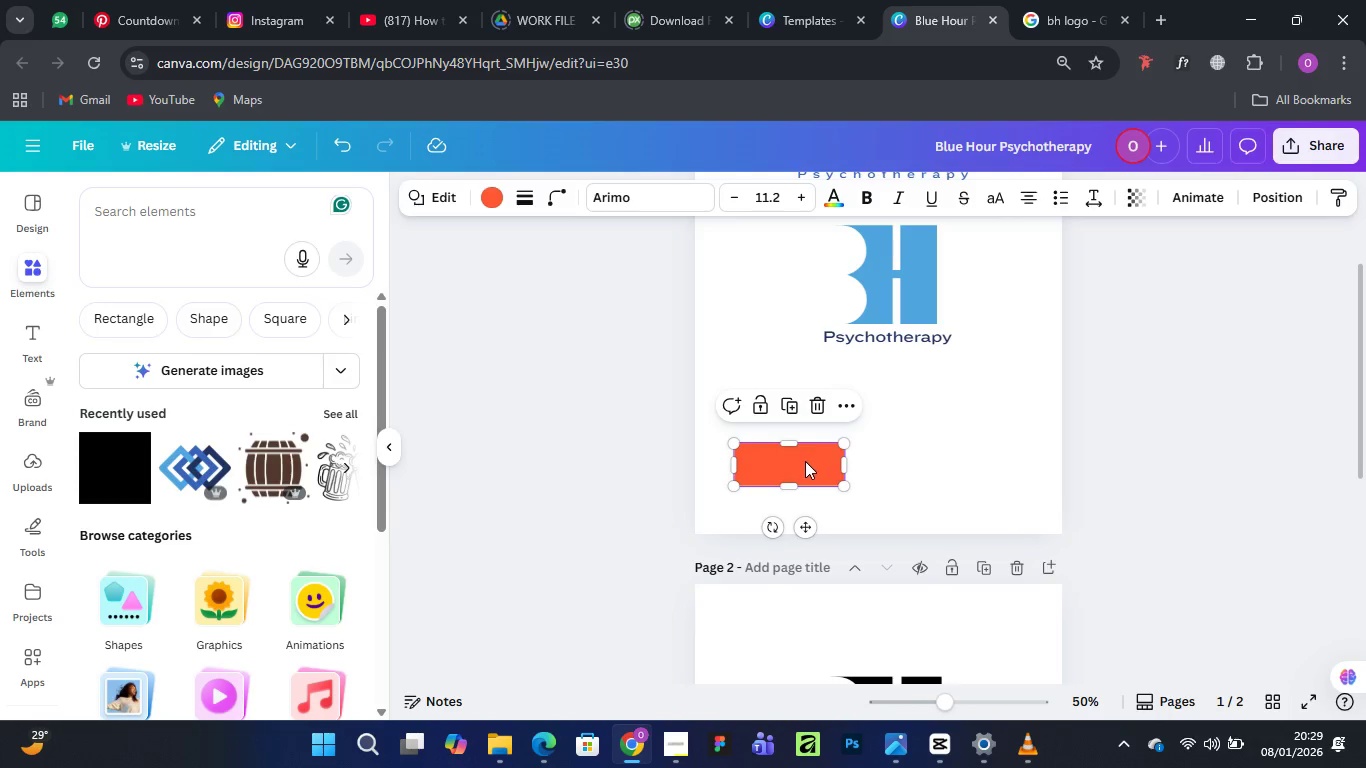 
left_click_drag(start_coordinate=[805, 461], to_coordinate=[805, 416])
 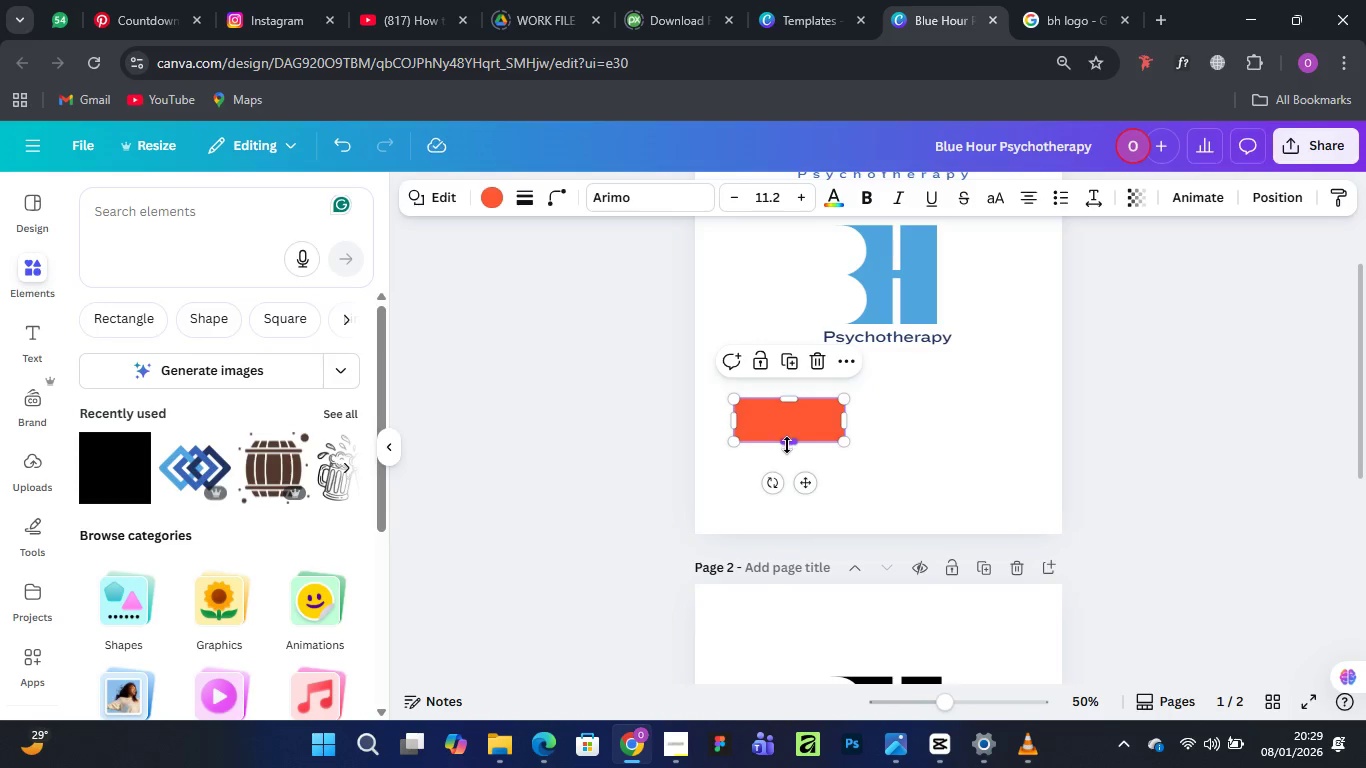 
left_click_drag(start_coordinate=[787, 445], to_coordinate=[787, 438])
 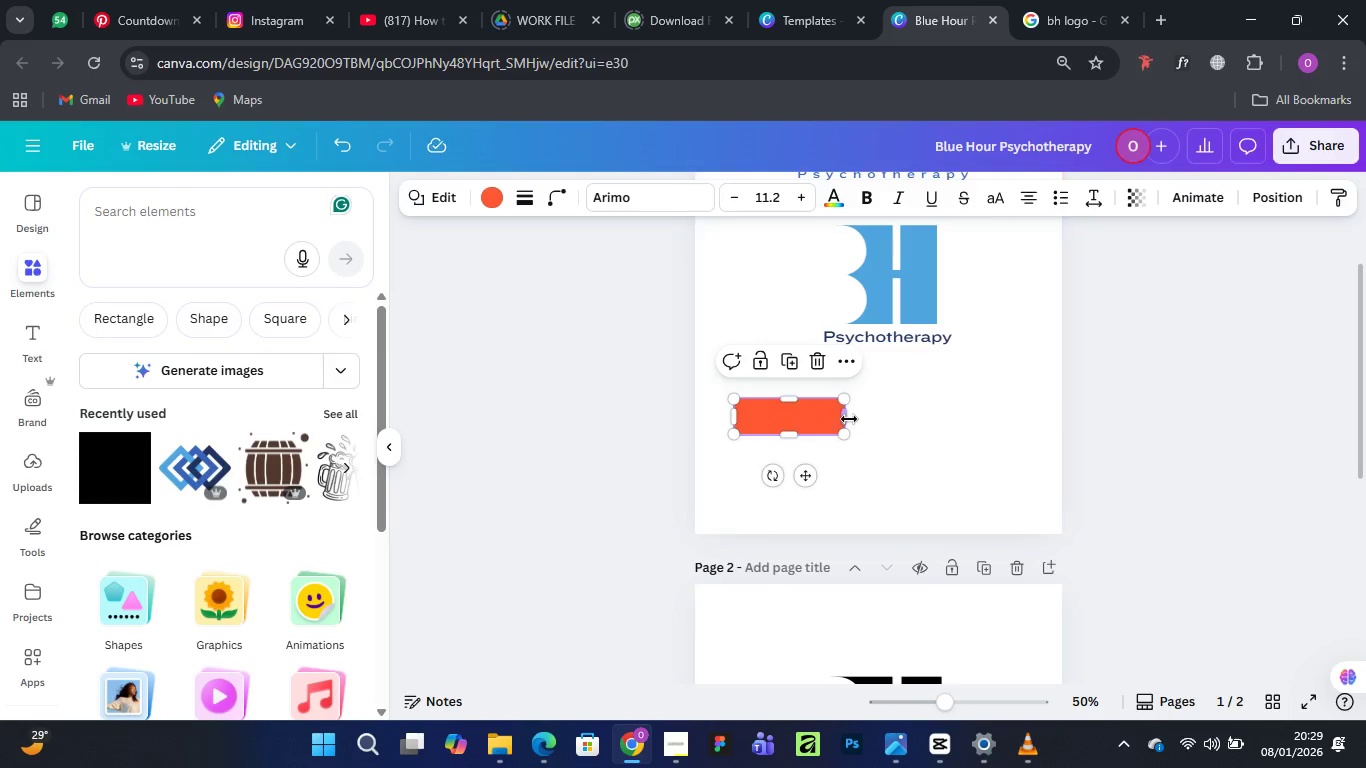 
left_click_drag(start_coordinate=[849, 419], to_coordinate=[1019, 419])
 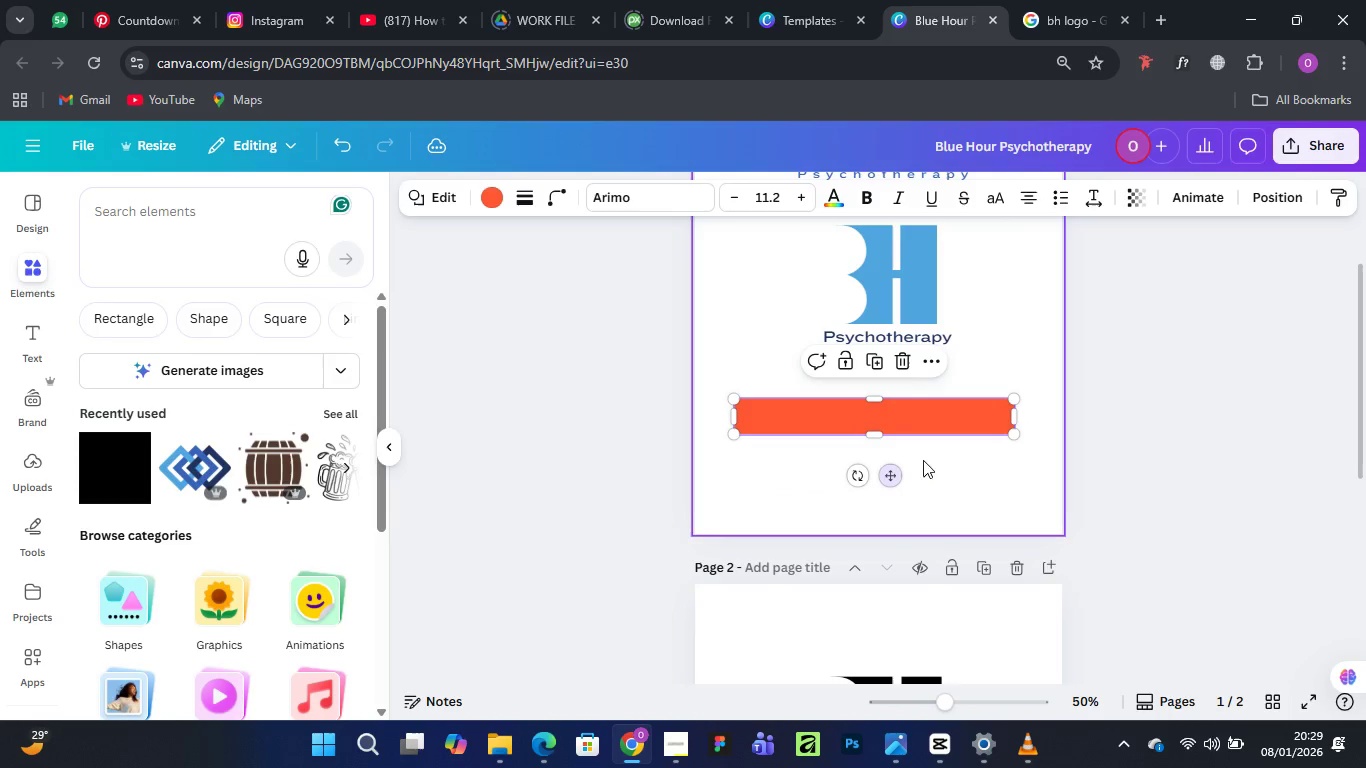 
left_click([962, 465])
 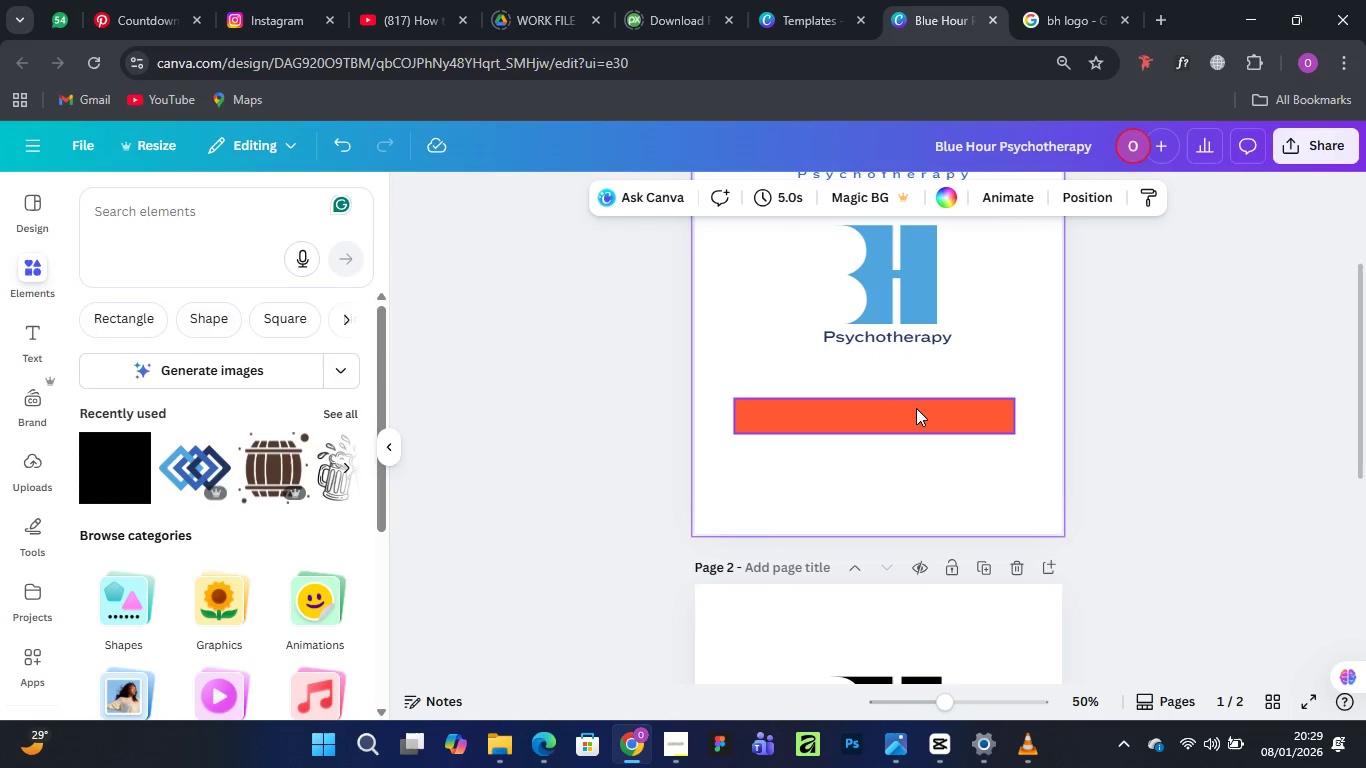 
left_click([916, 408])
 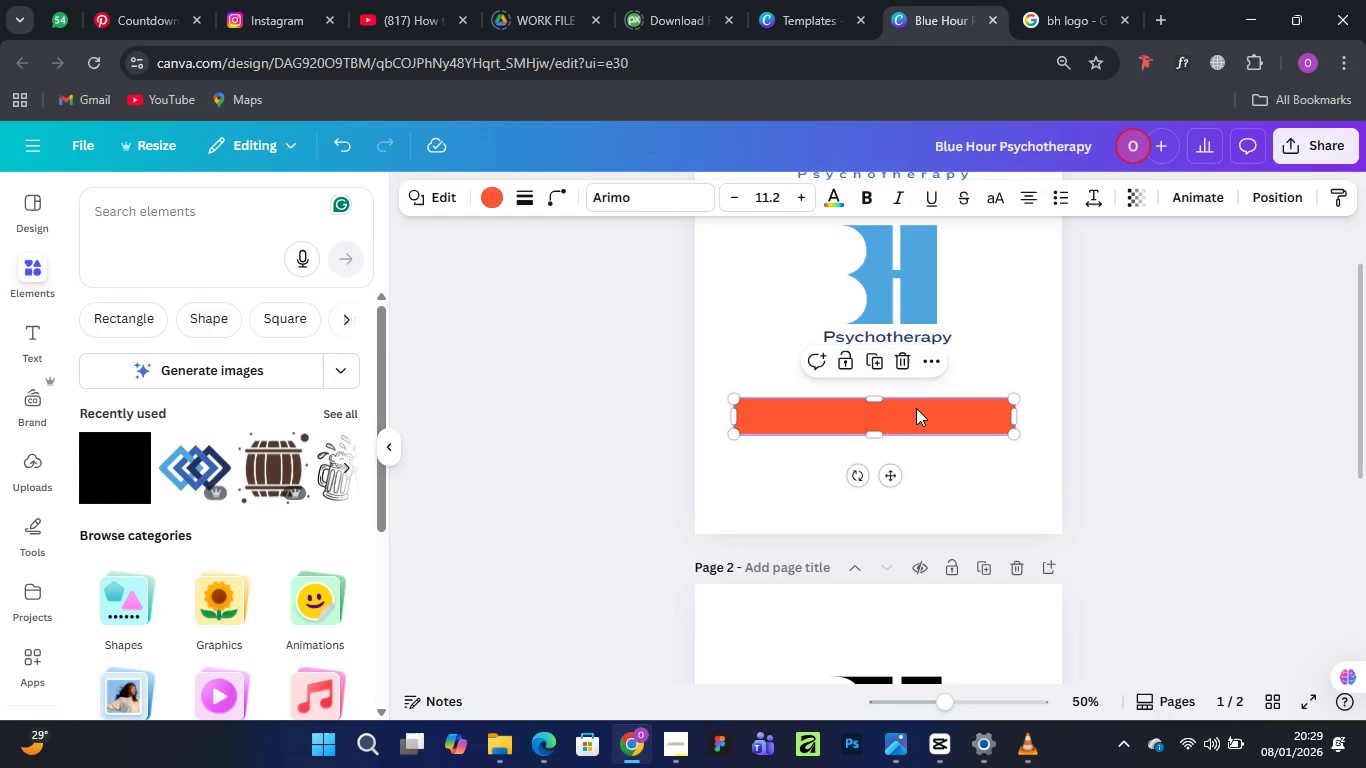 
hold_key(key=AltLeft, duration=1.5)
left_click_drag(start_coordinate=[916, 407], to_coordinate=[915, 453])
 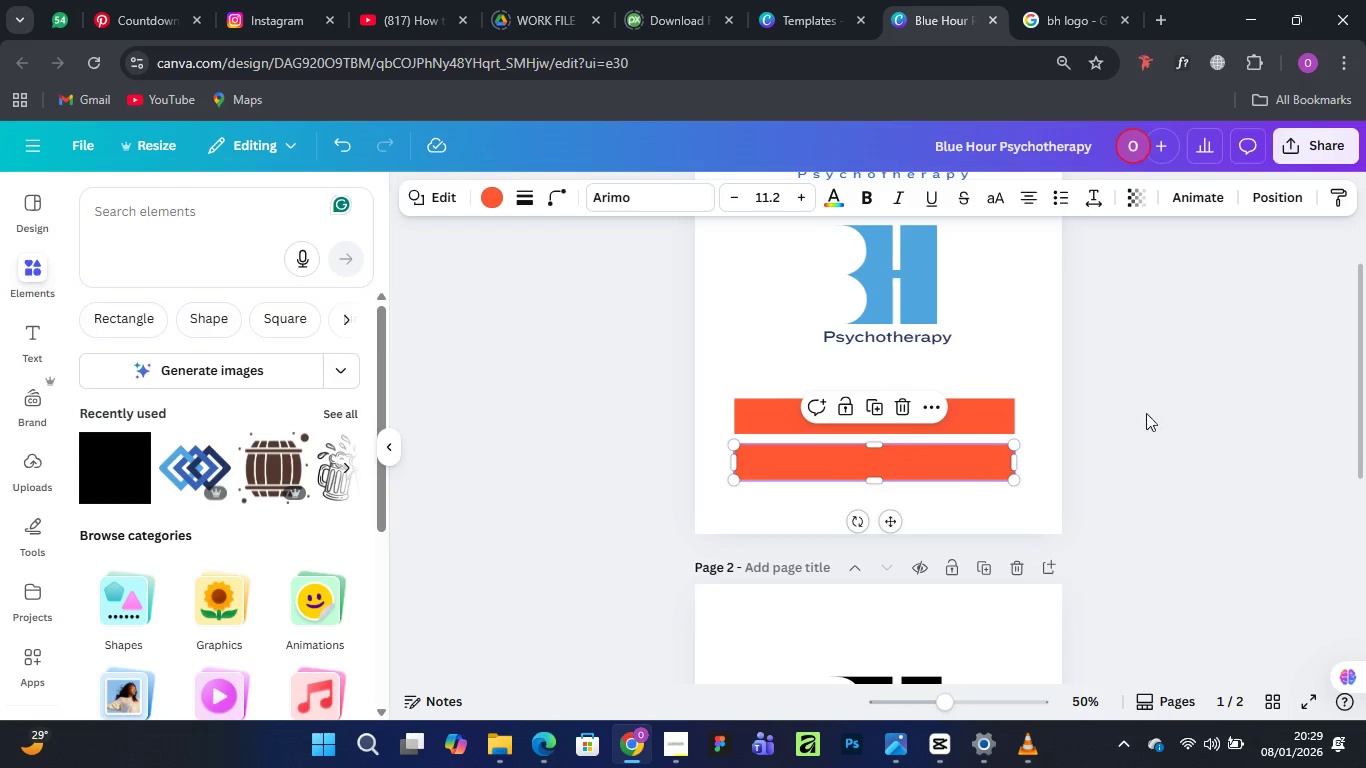 
hold_key(key=AltLeft, duration=1.16)
 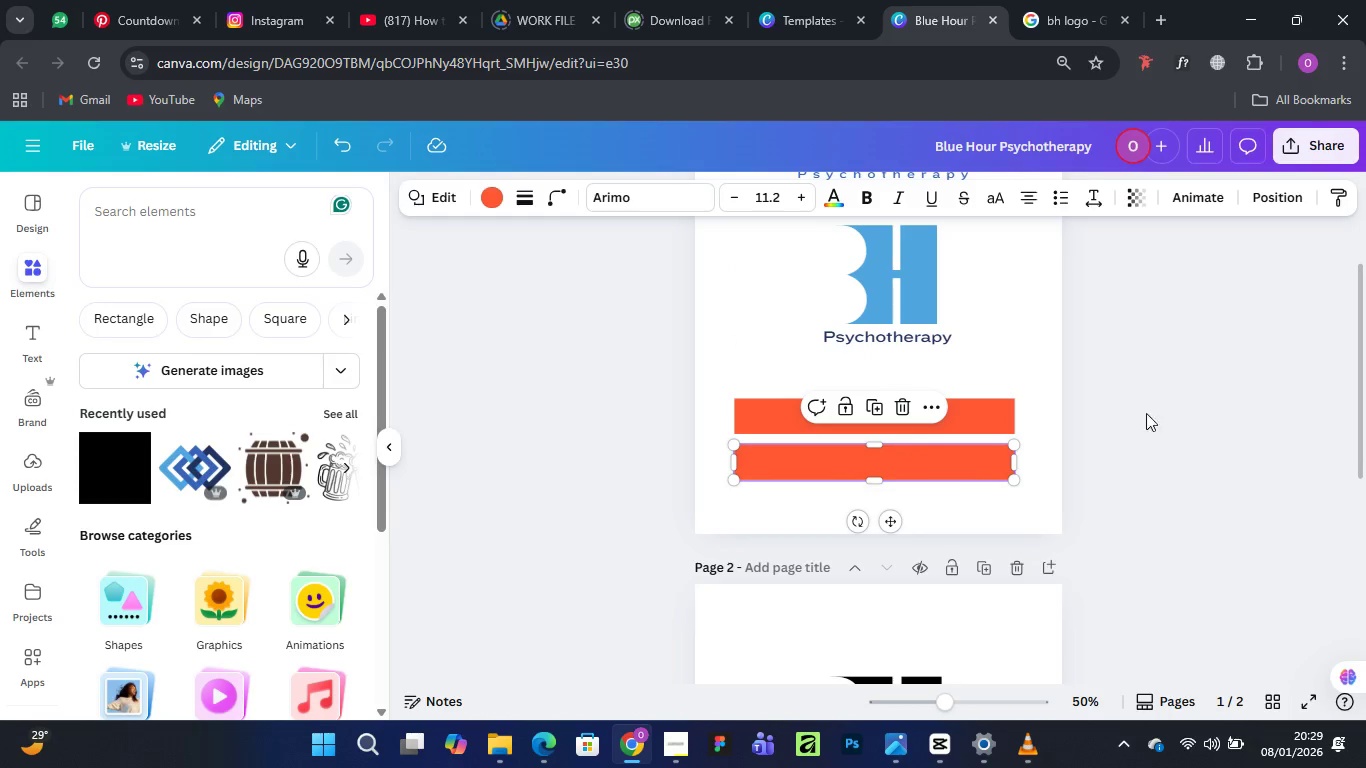 
left_click([1158, 406])
 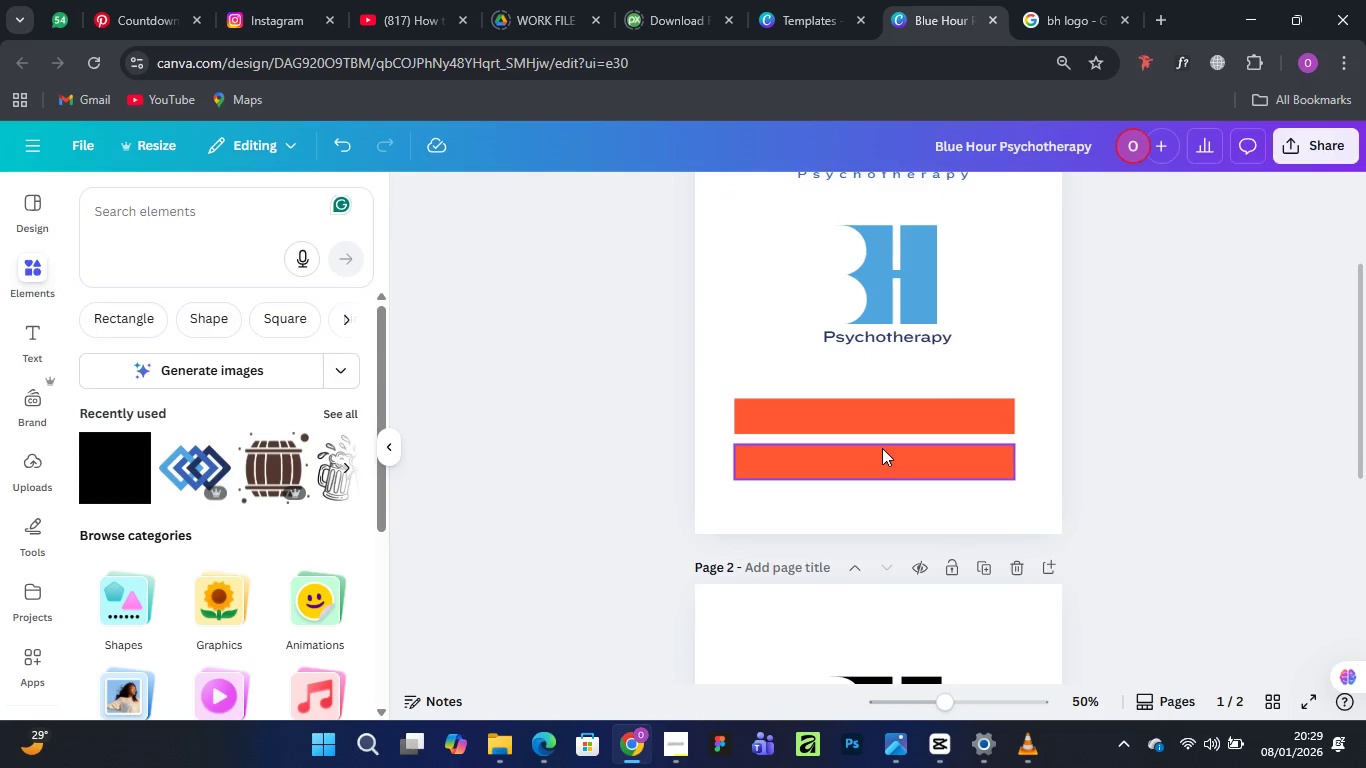 
scroll: coordinate [913, 449], scroll_direction: up, amount: 2.0
 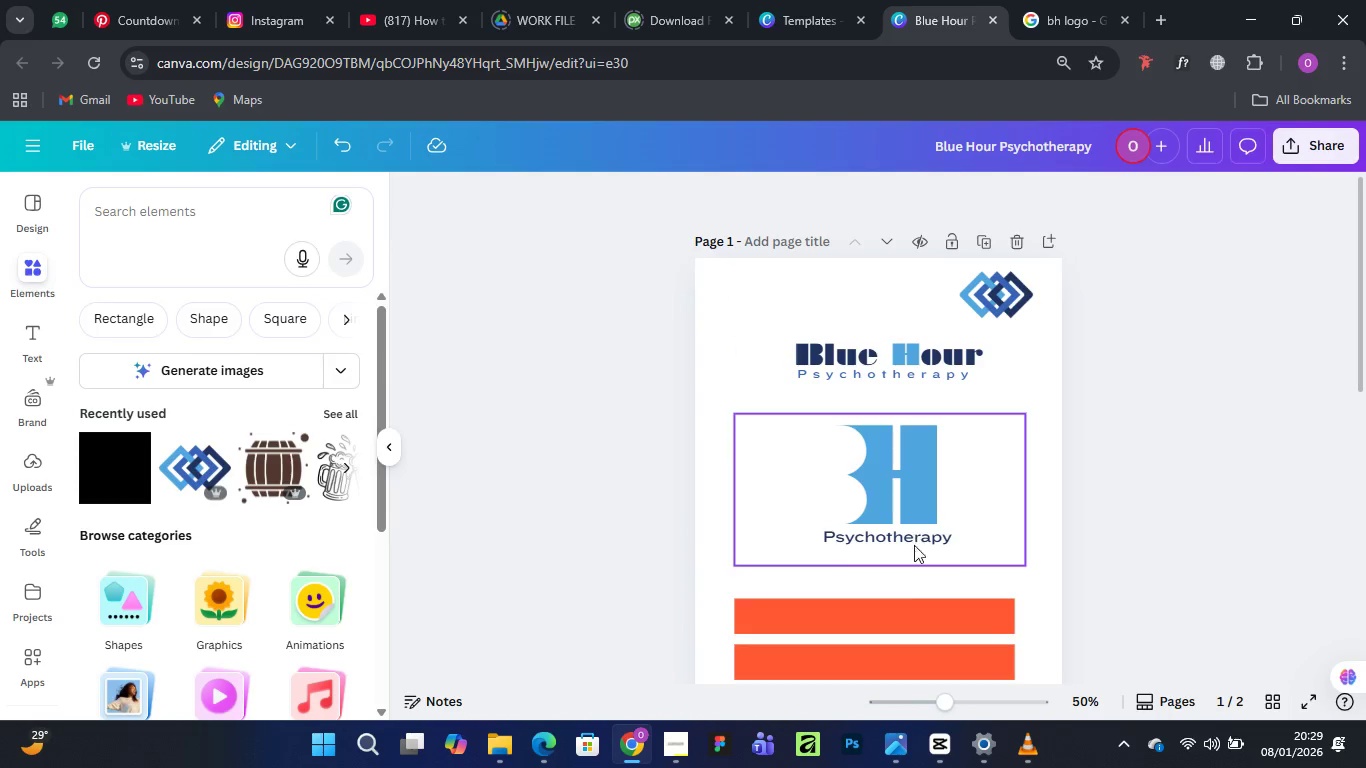 
left_click([906, 605])
 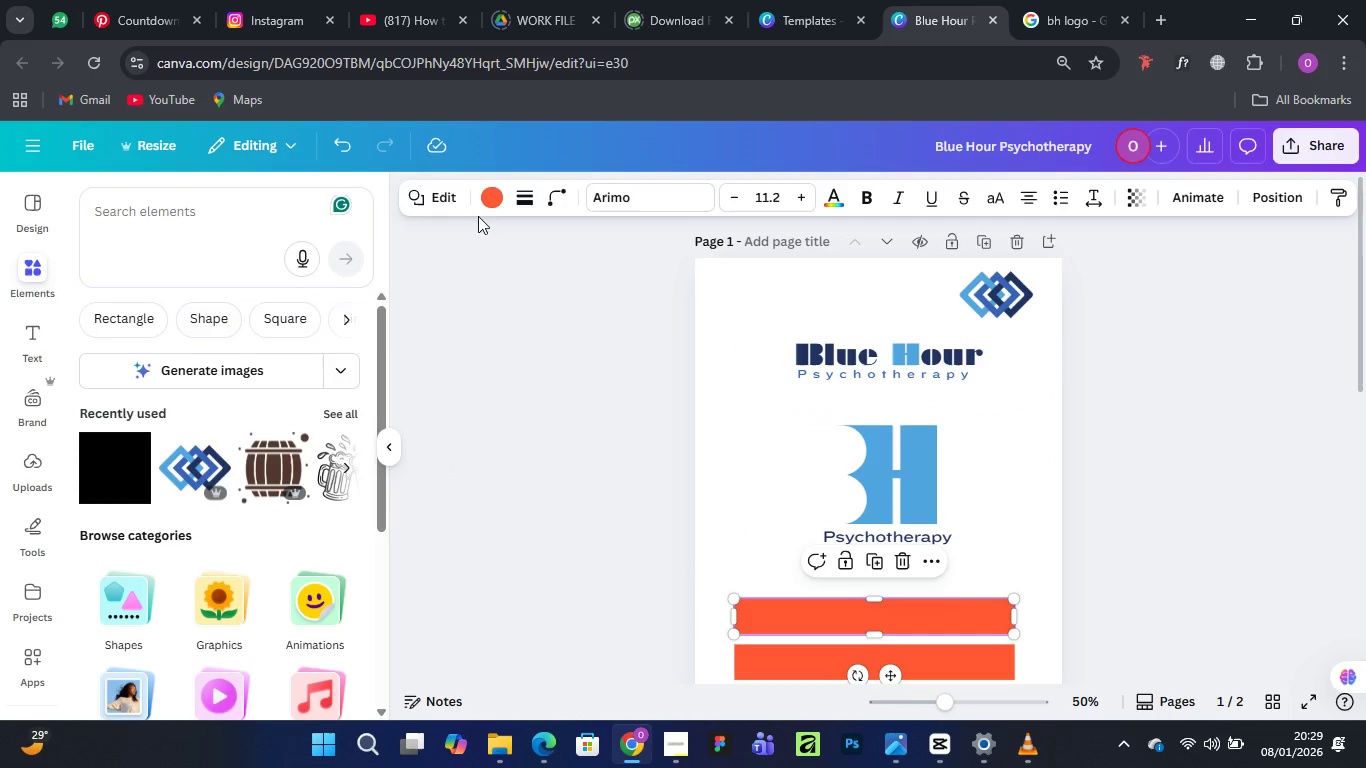 
left_click([488, 204])
 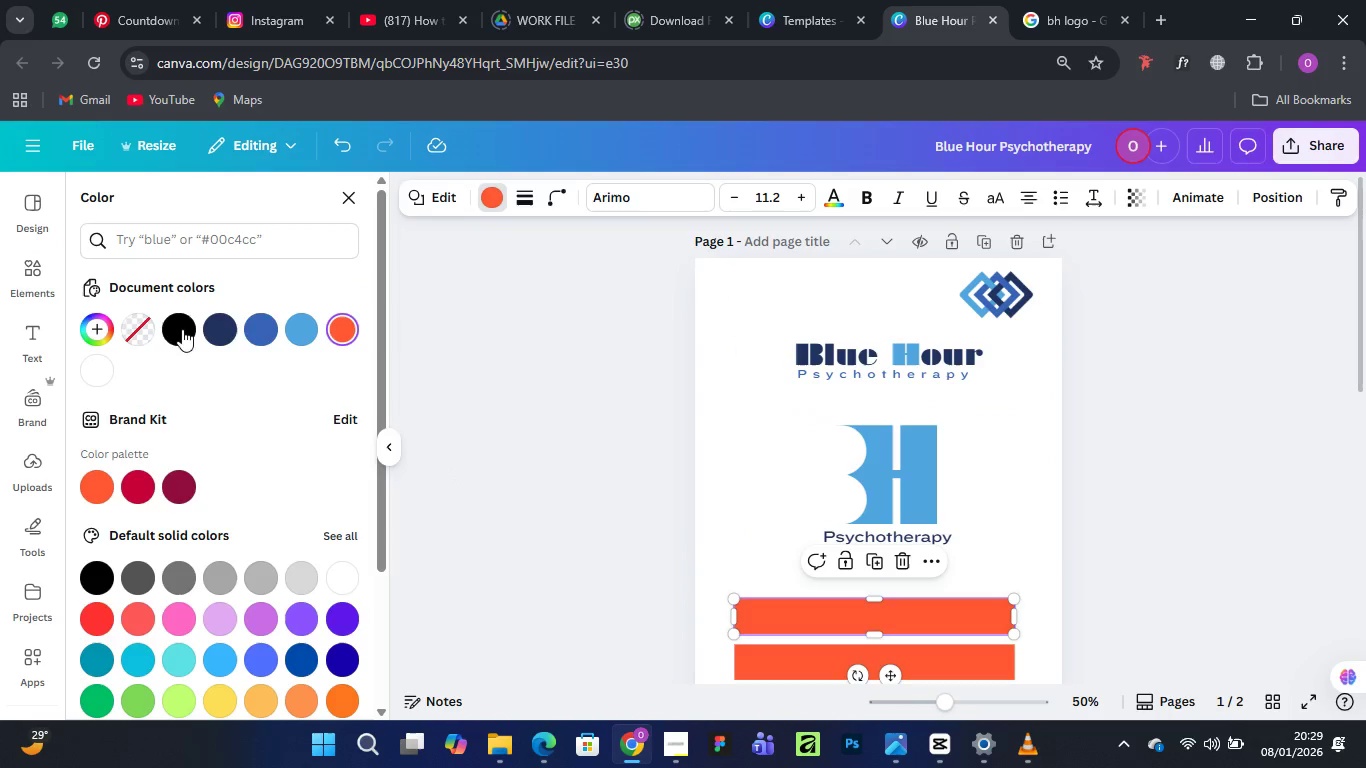 
left_click([179, 332])
 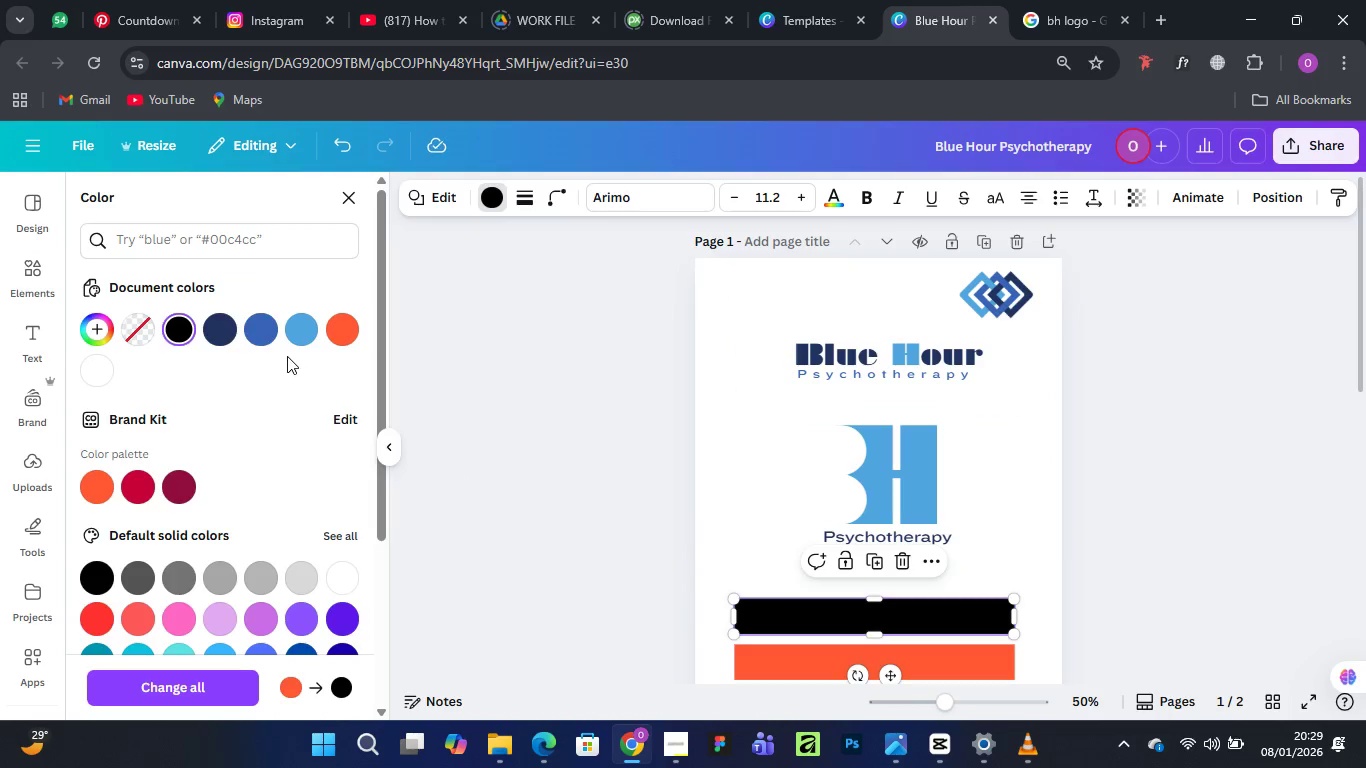 
left_click([216, 326])
 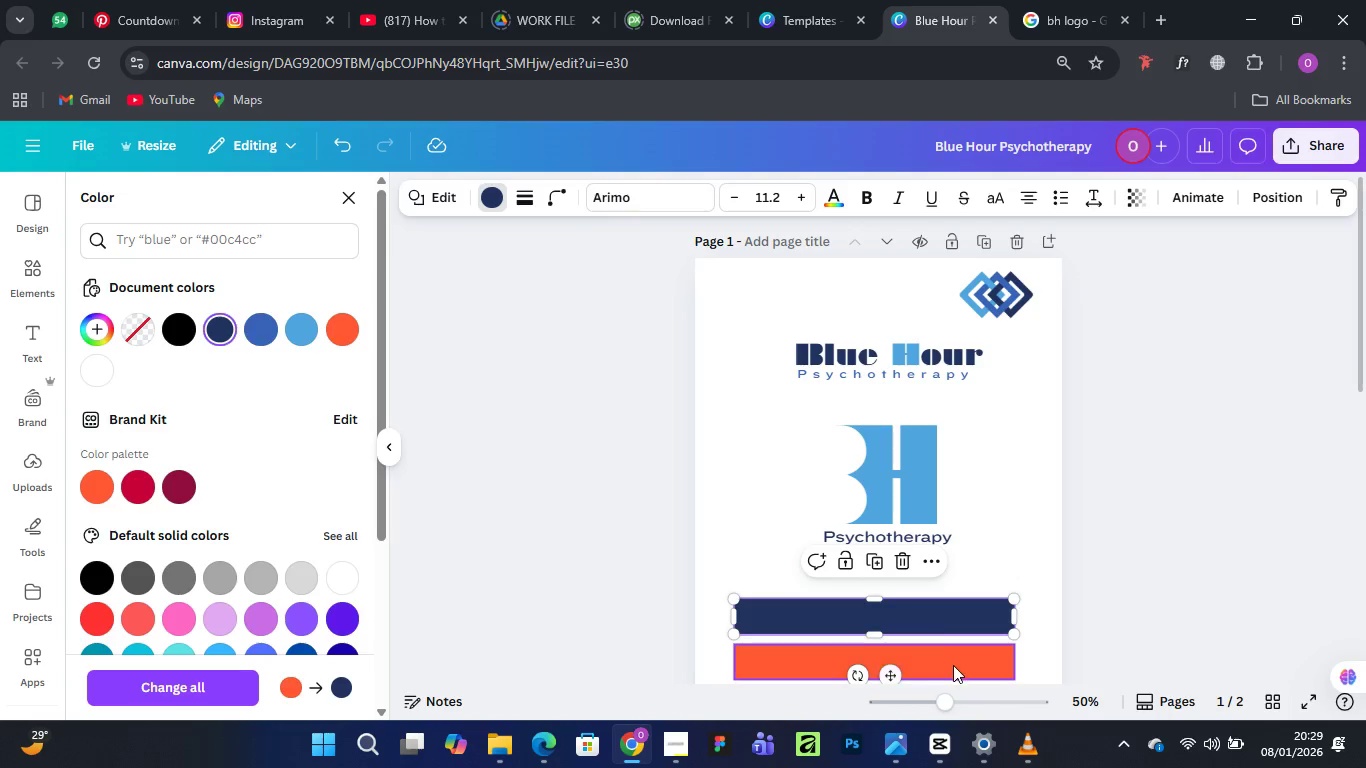 
left_click([954, 666])
 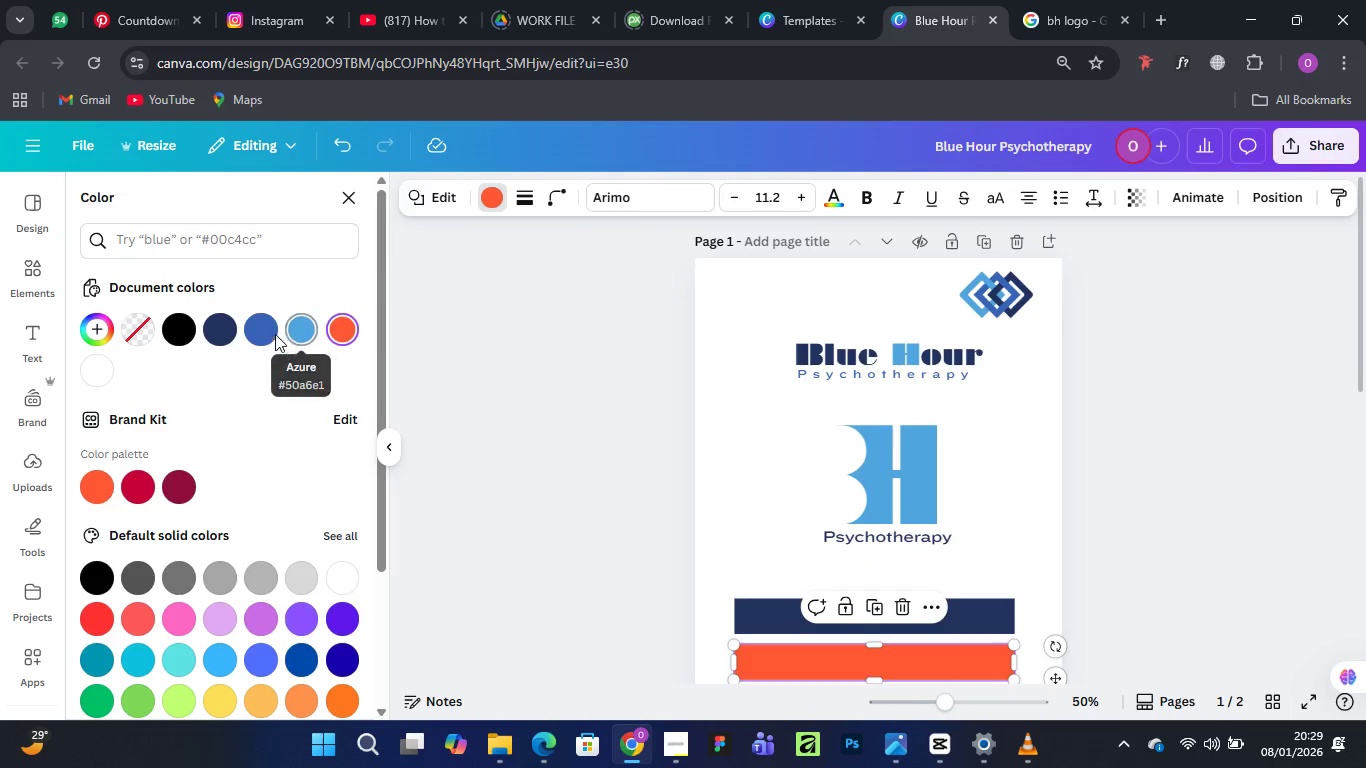 
left_click([264, 332])
 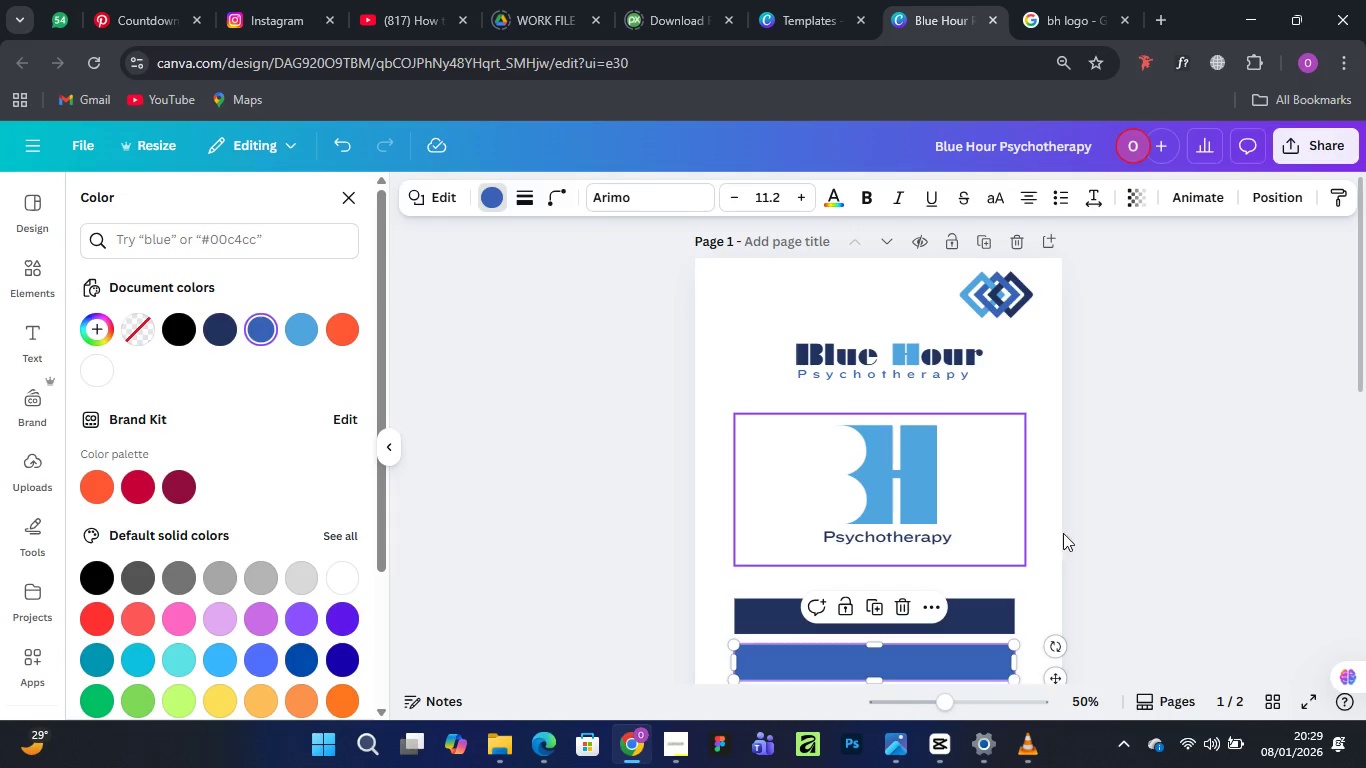 
scroll: coordinate [1054, 505], scroll_direction: down, amount: 3.0
 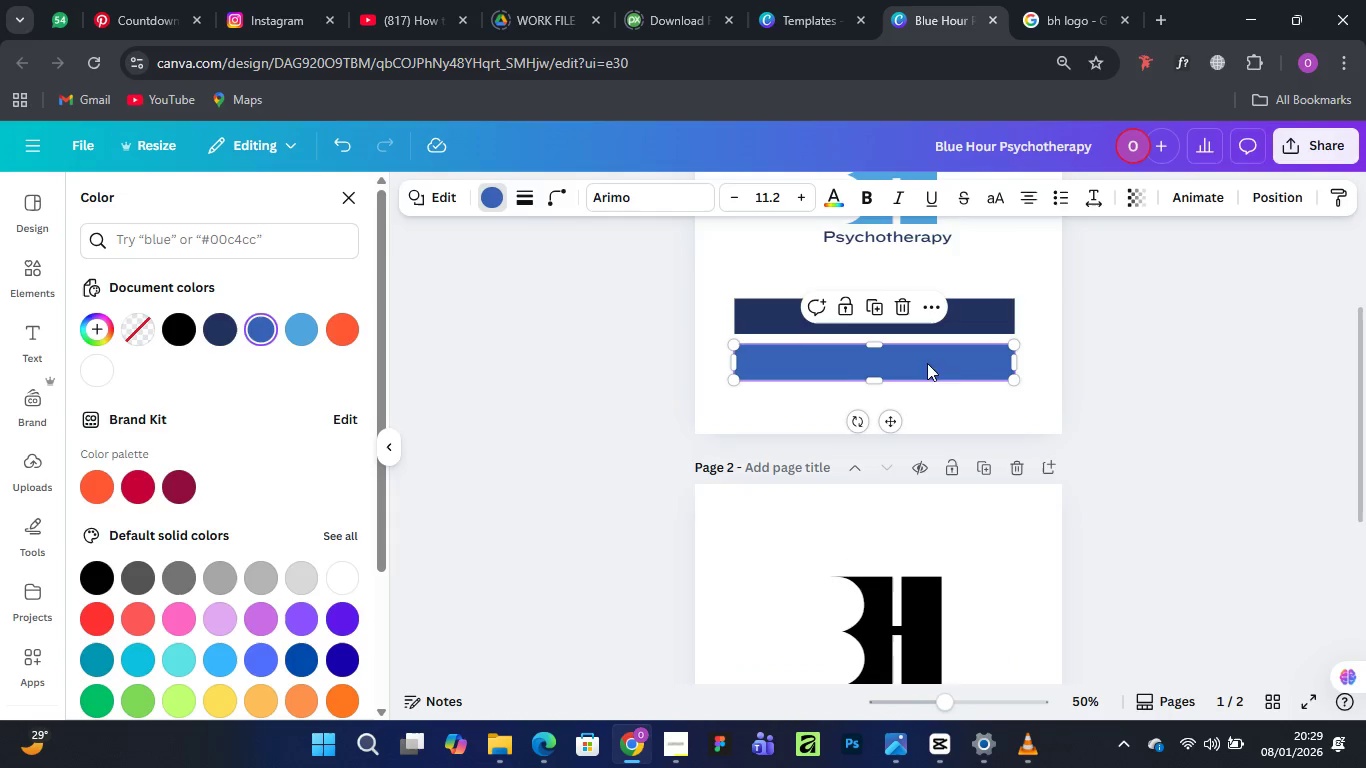 
left_click([976, 408])
 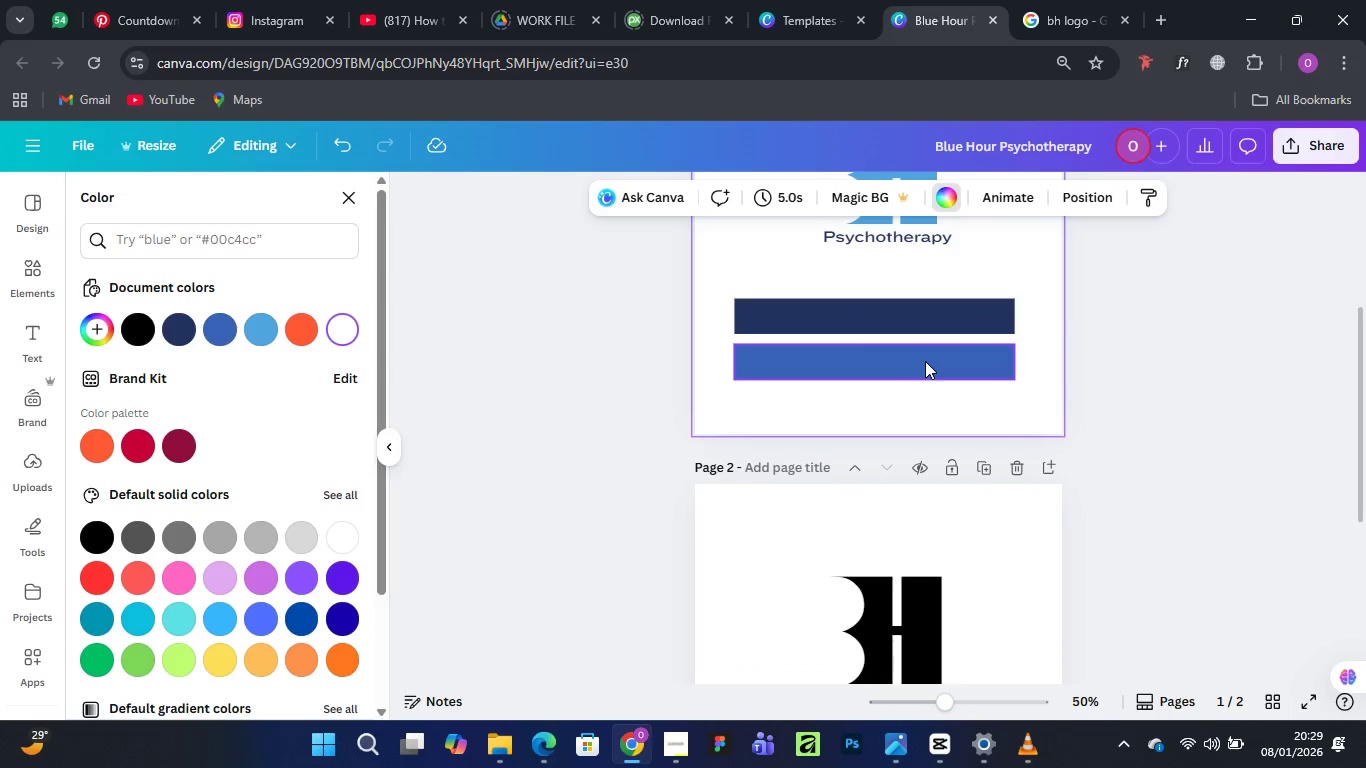 
left_click([925, 361])
 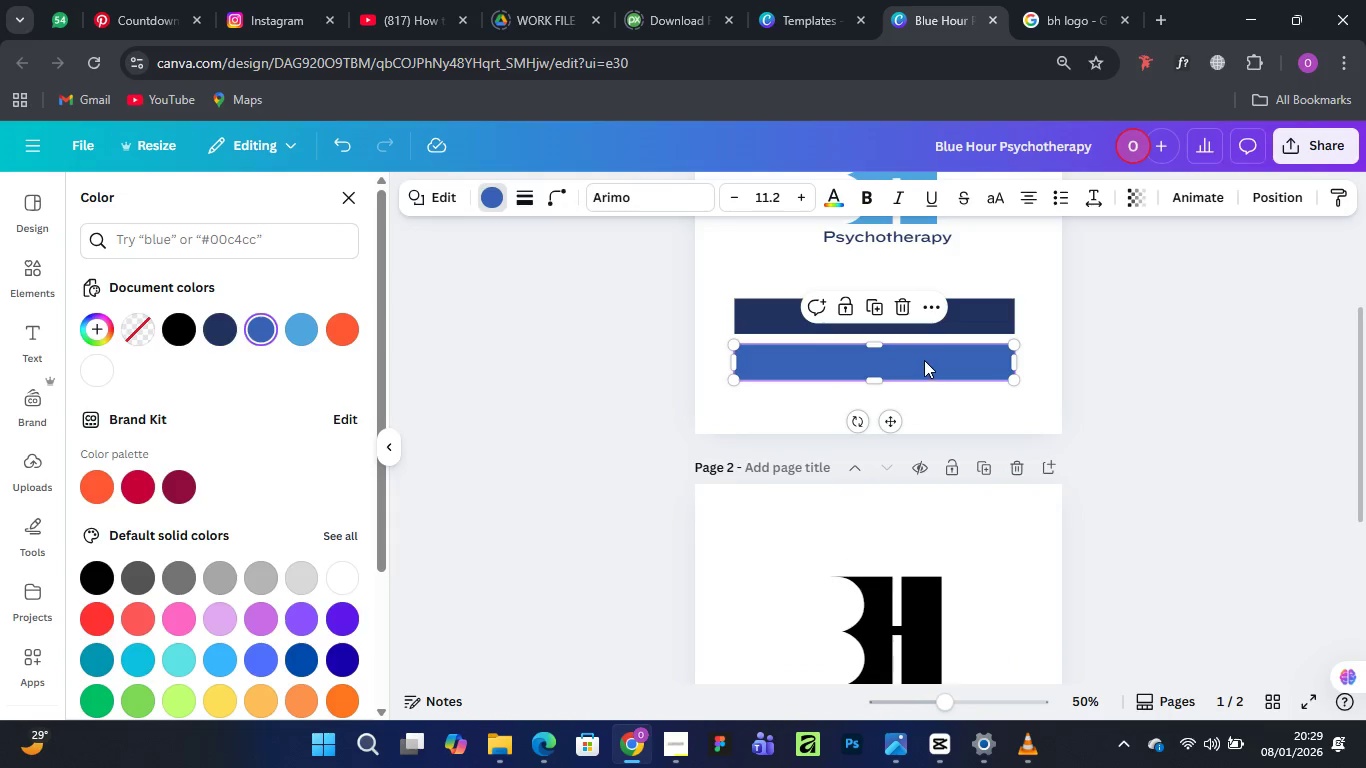 
hold_key(key=AltLeft, duration=1.5)
left_click_drag(start_coordinate=[923, 360], to_coordinate=[922, 405])
 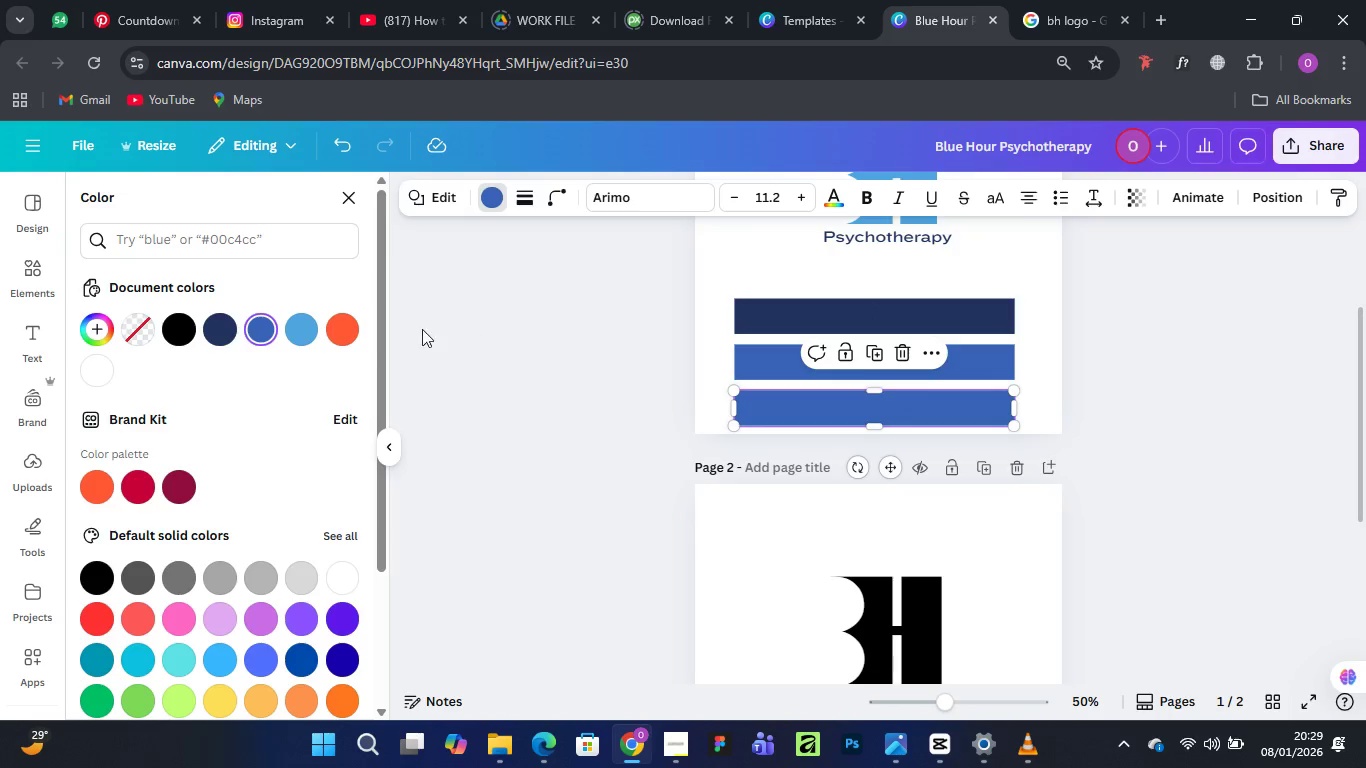 
hold_key(key=AltLeft, duration=1.45)
 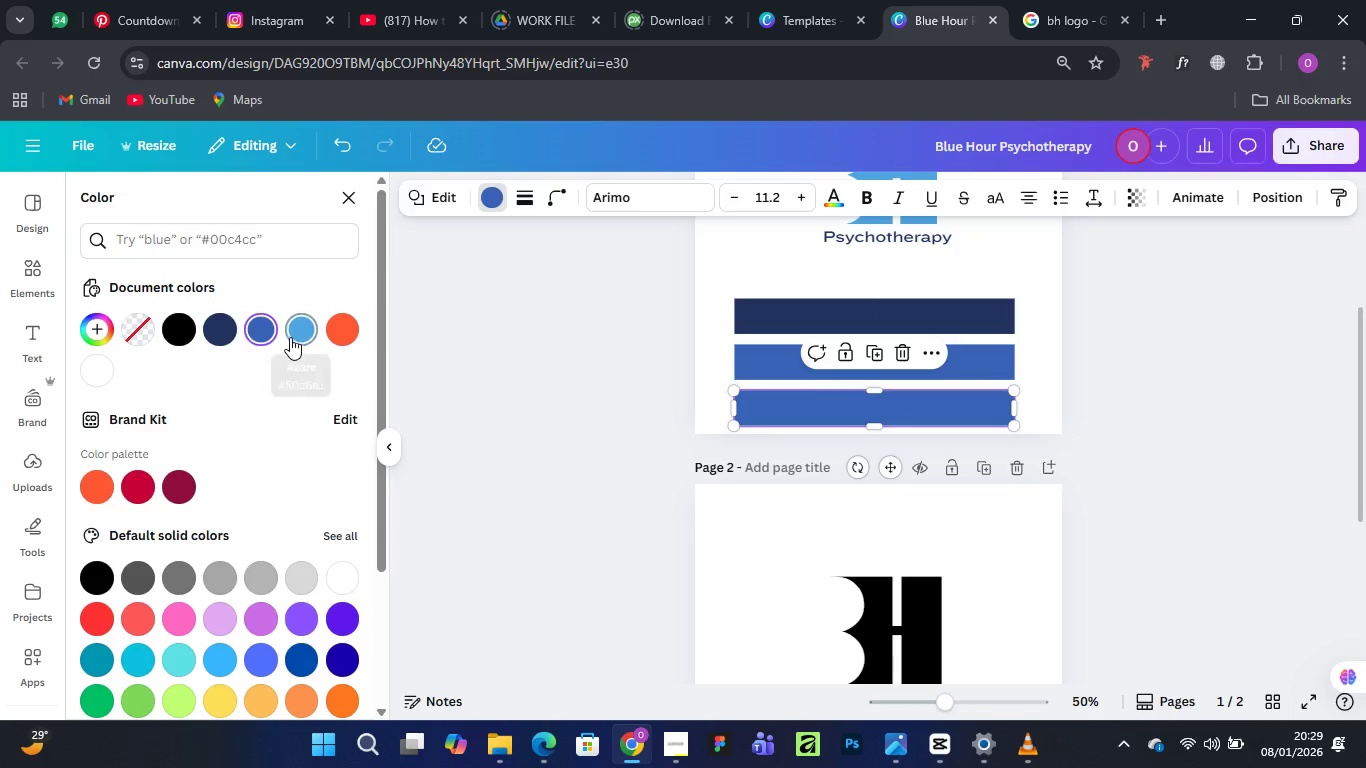 
left_click([290, 329])
 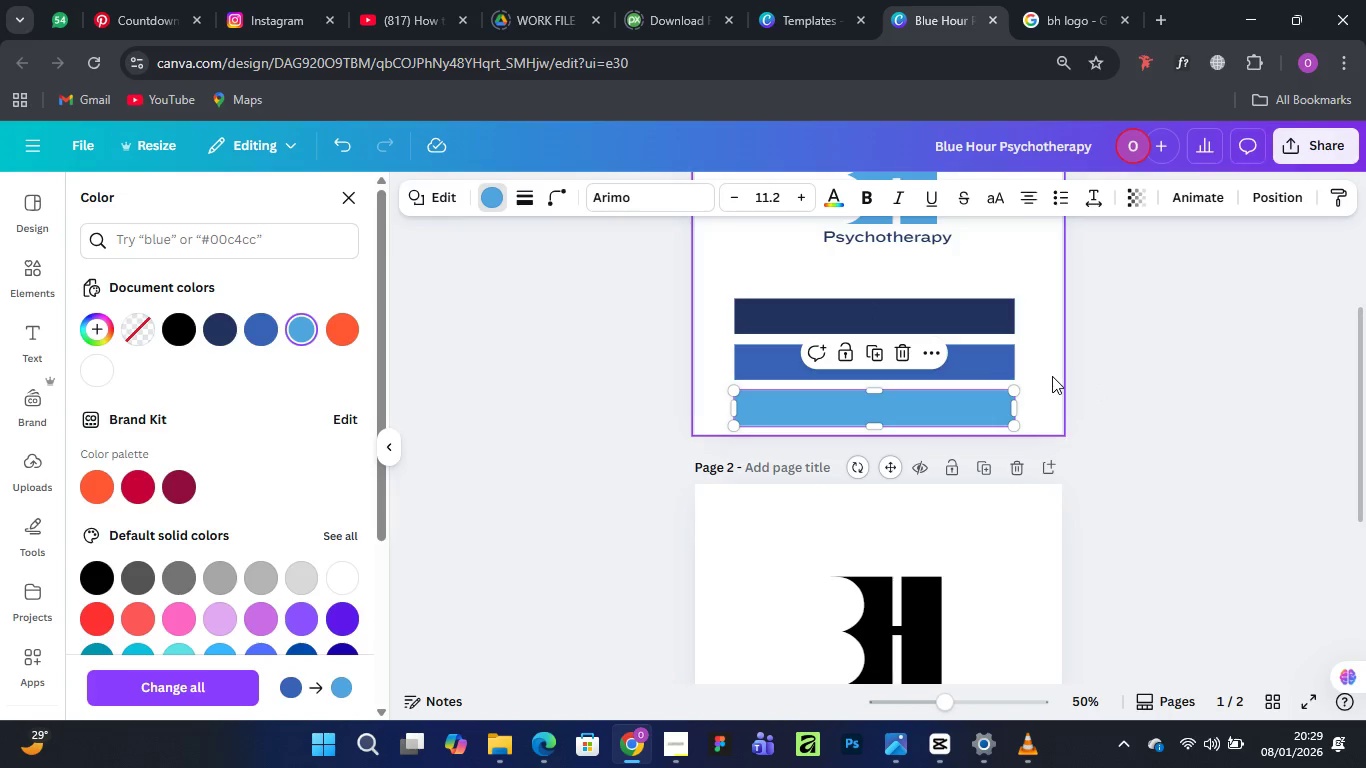 
left_click([1053, 354])
 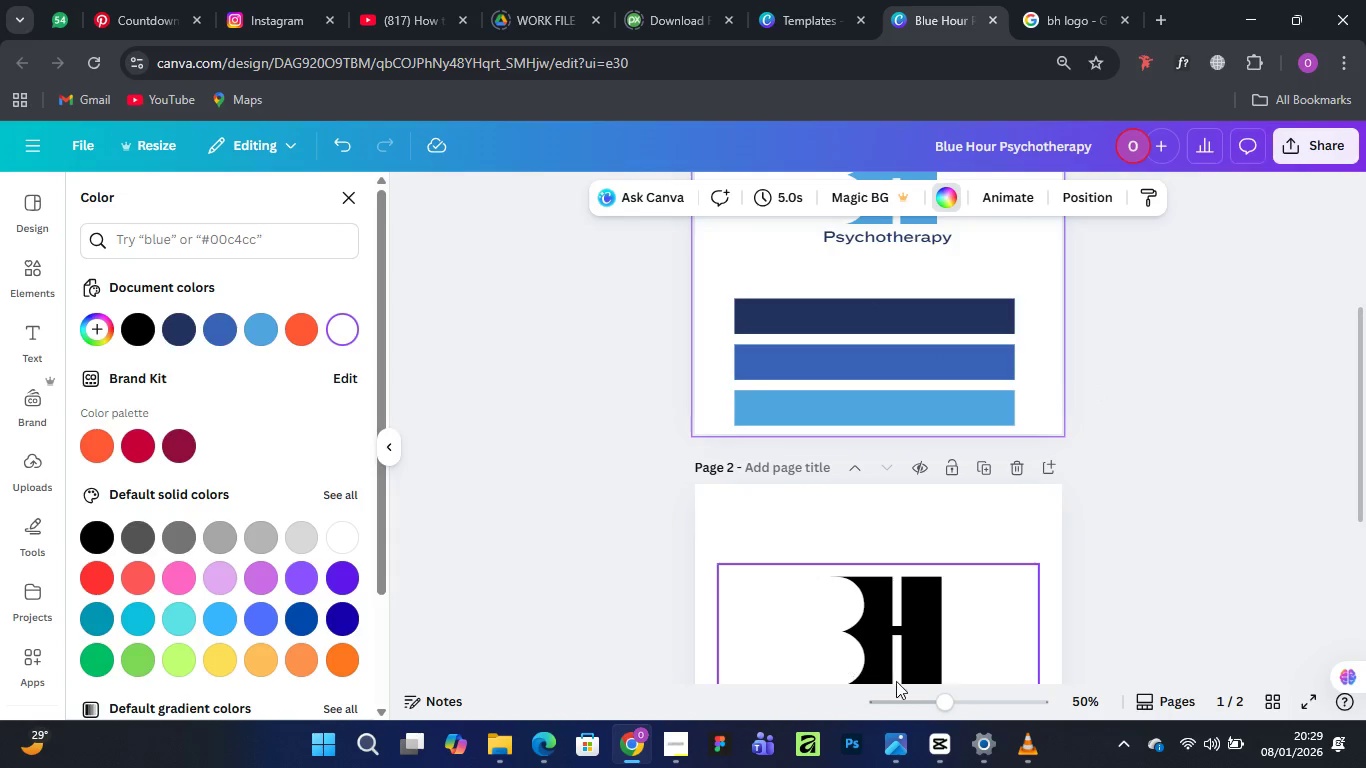 
scroll: coordinate [939, 553], scroll_direction: down, amount: 1.0
 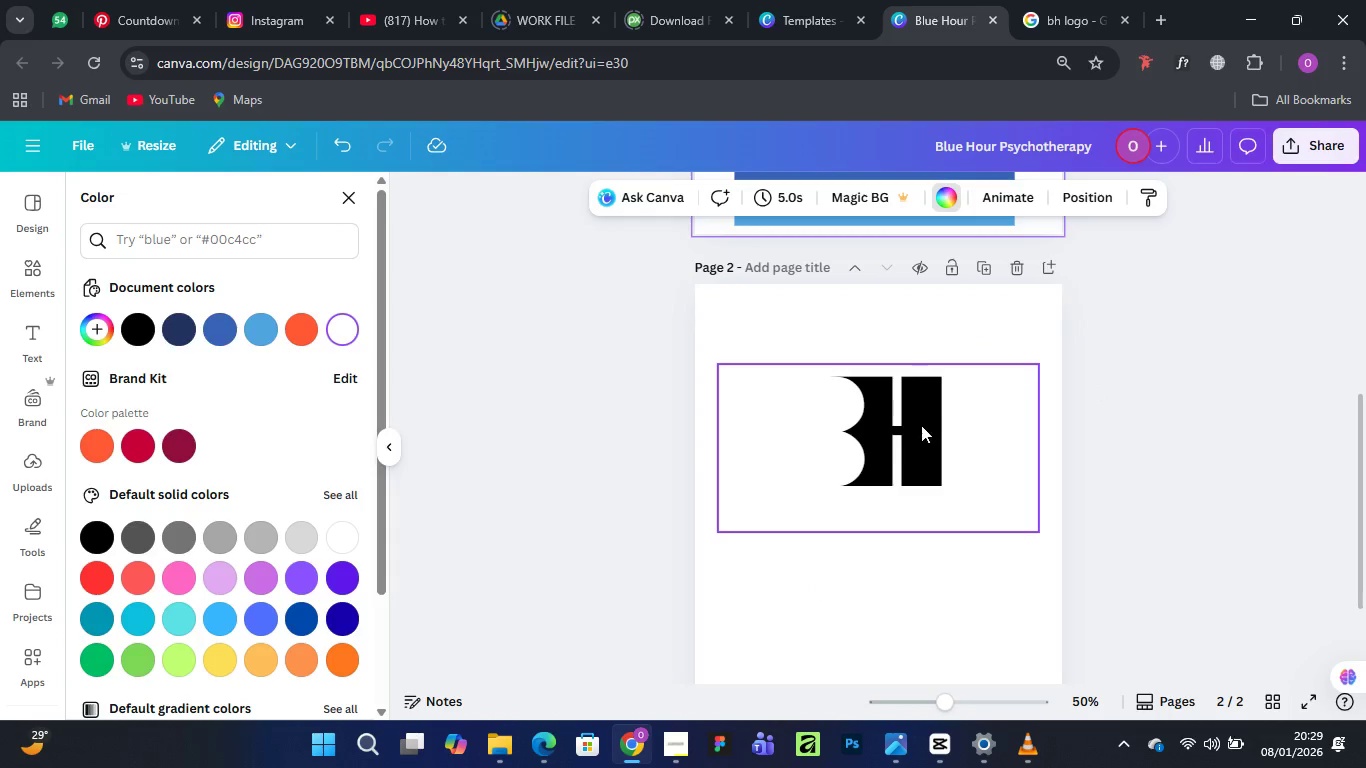 
left_click([912, 425])
 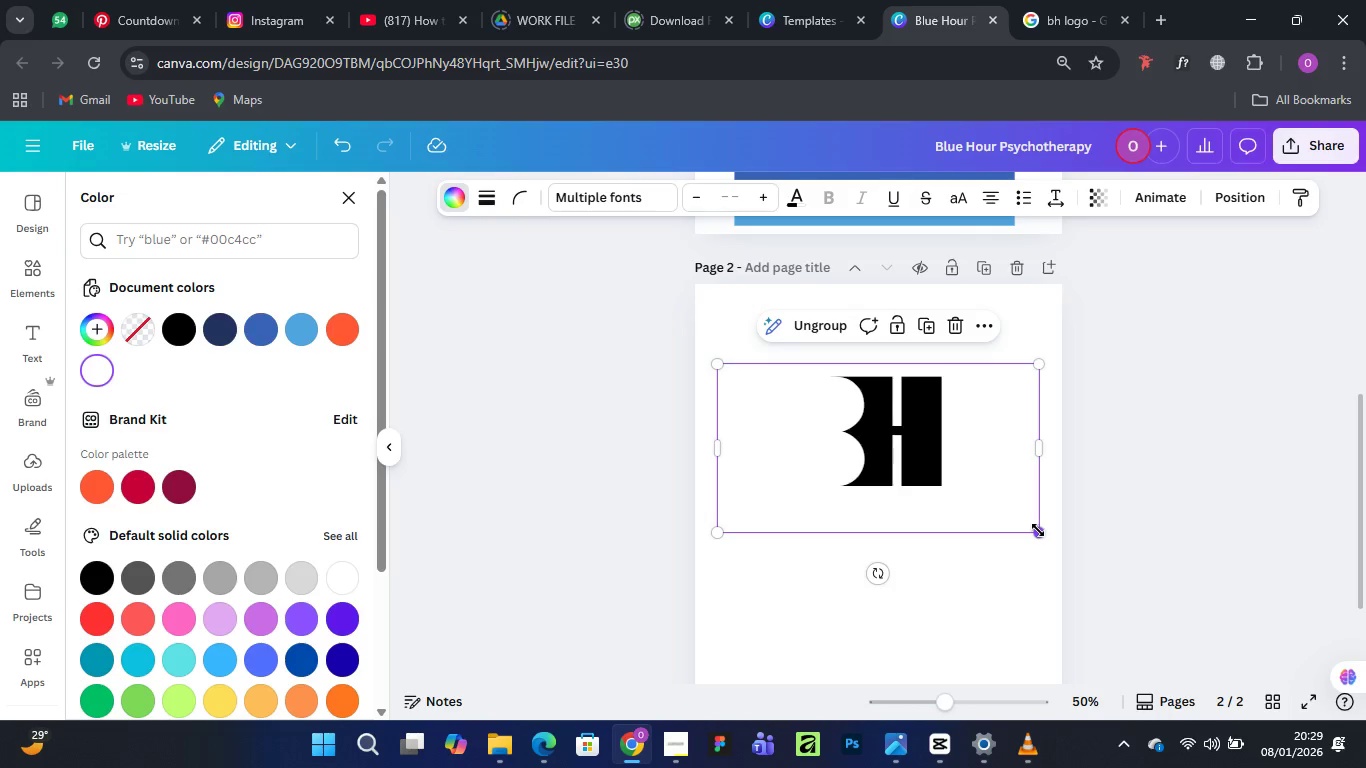 
hold_key(key=ShiftLeft, duration=1.2)
left_click_drag(start_coordinate=[1038, 530], to_coordinate=[1057, 536])
 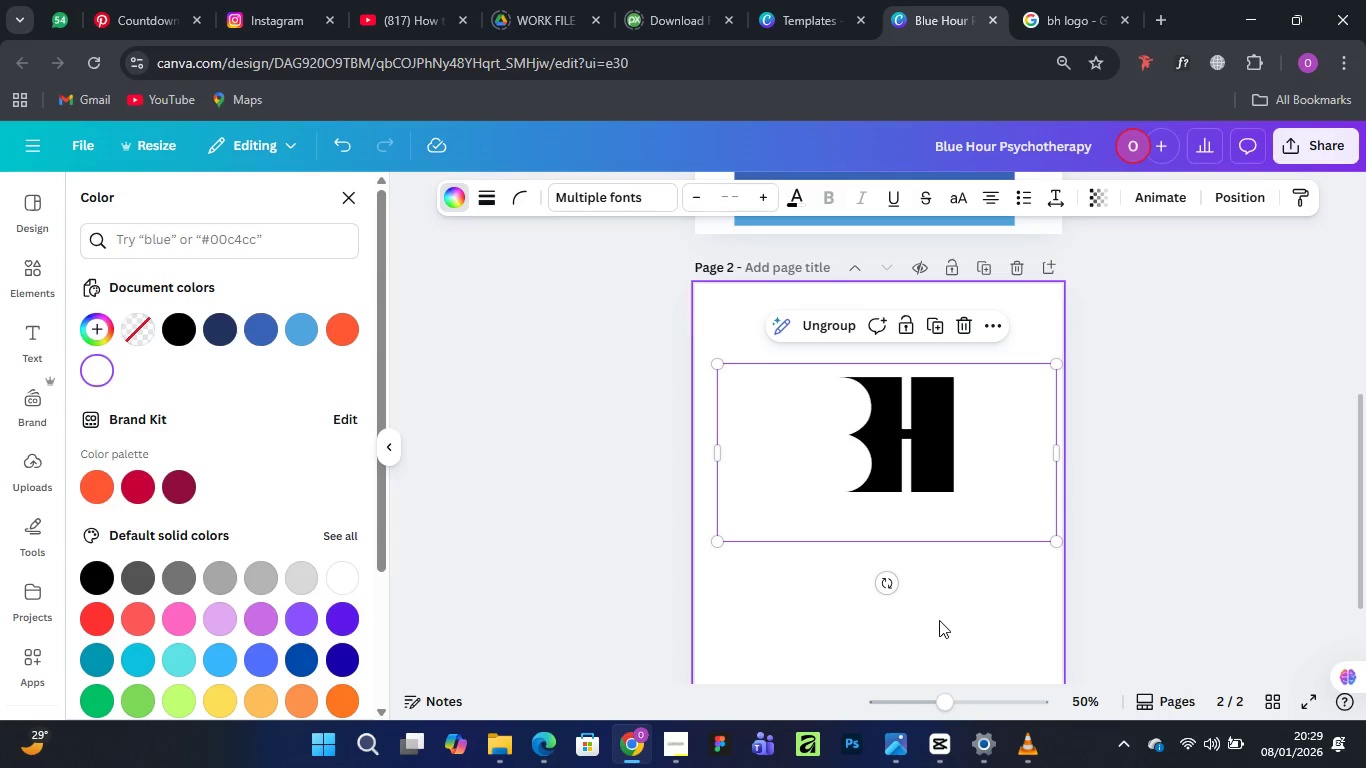 
left_click([939, 620])
 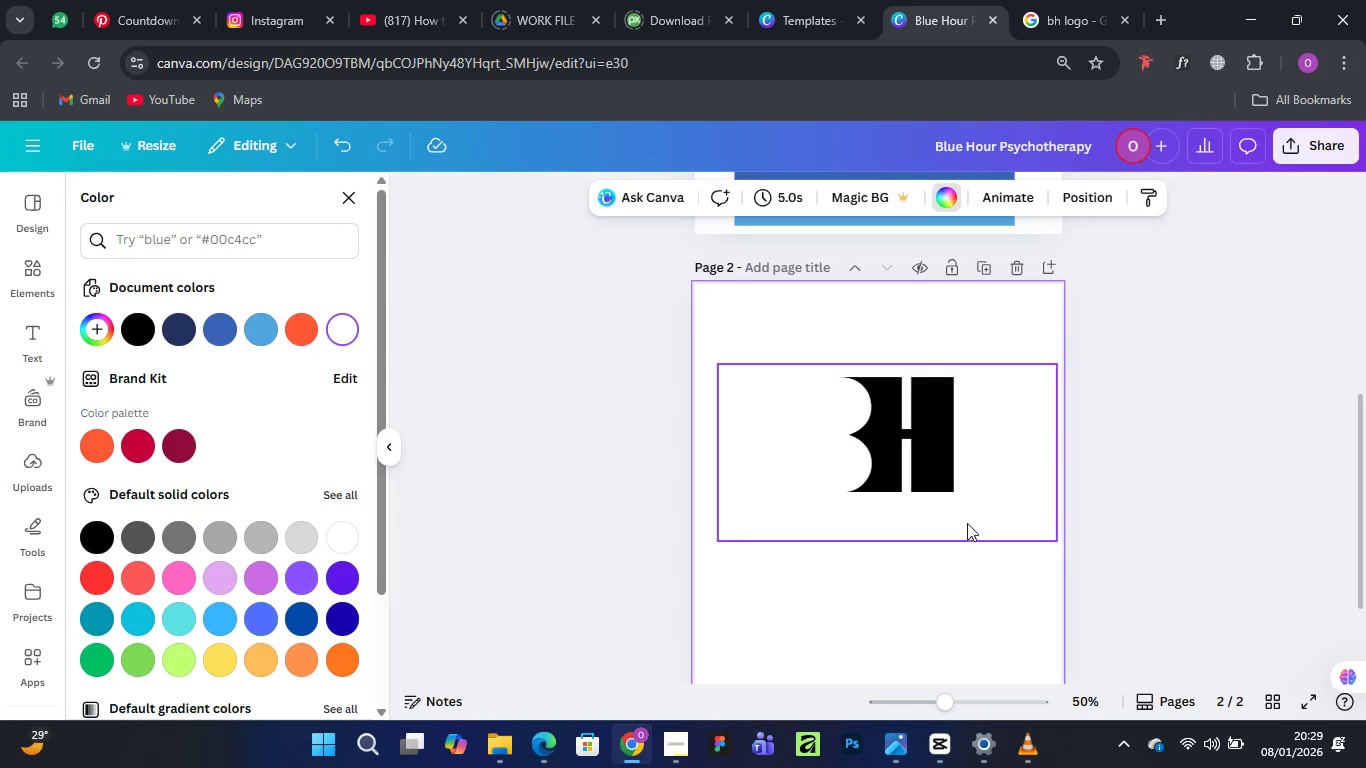 
scroll: coordinate [966, 520], scroll_direction: up, amount: 4.0
 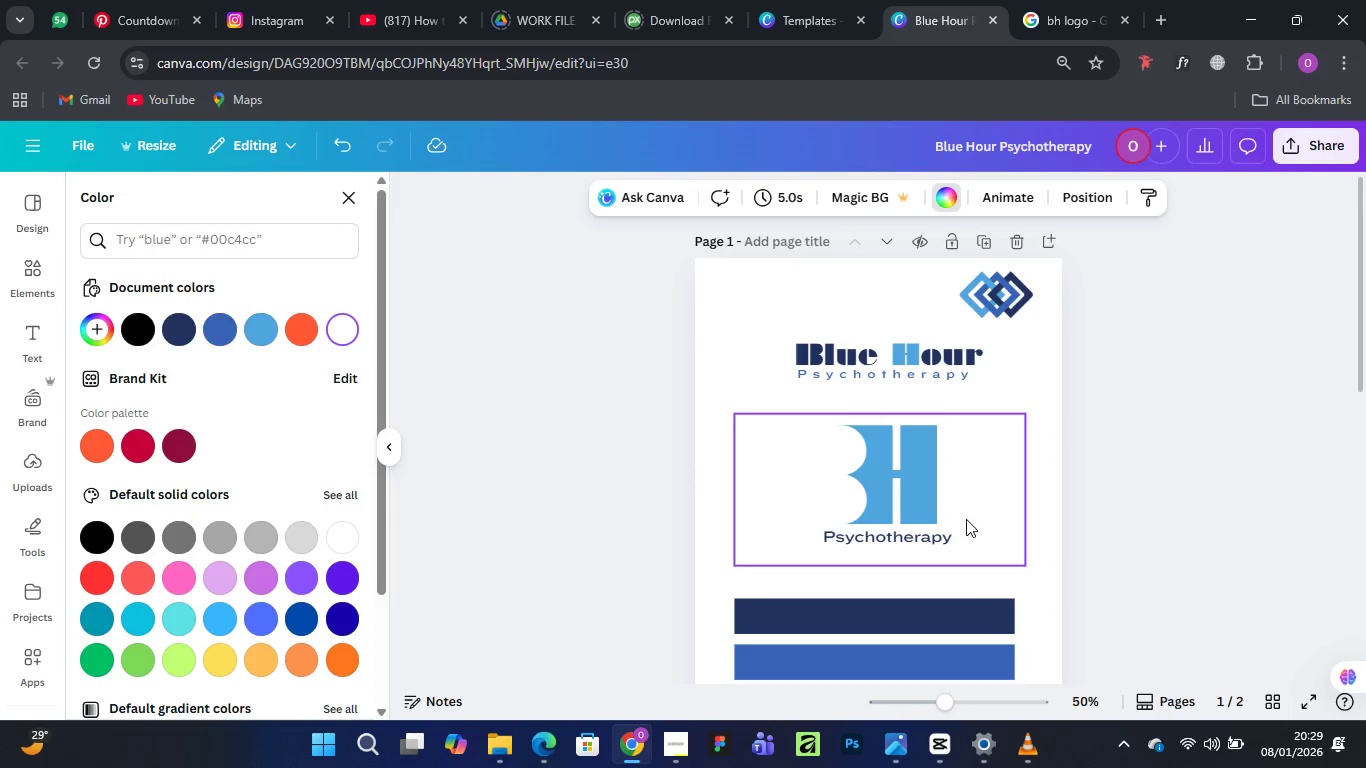 
scroll: coordinate [965, 517], scroll_direction: down, amount: 10.0
 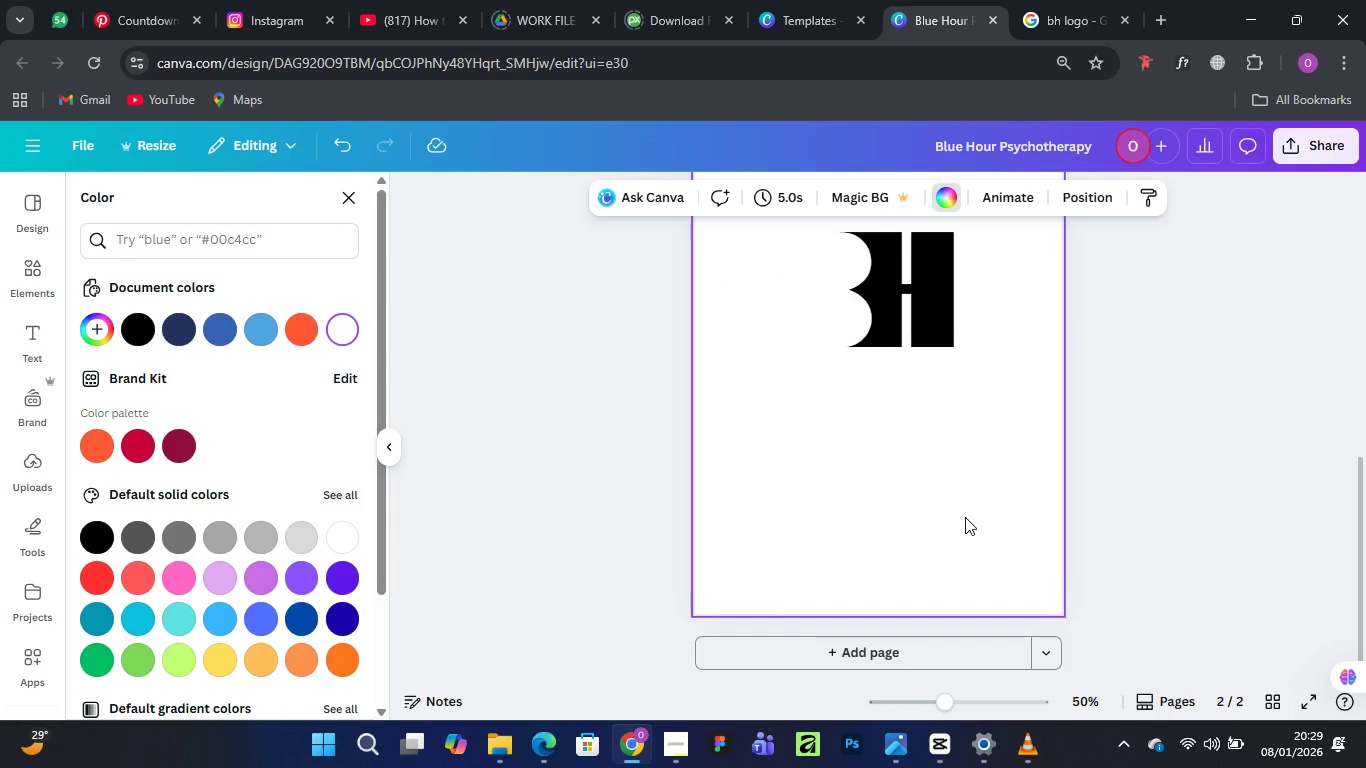 
scroll: coordinate [965, 517], scroll_direction: up, amount: 1.0
 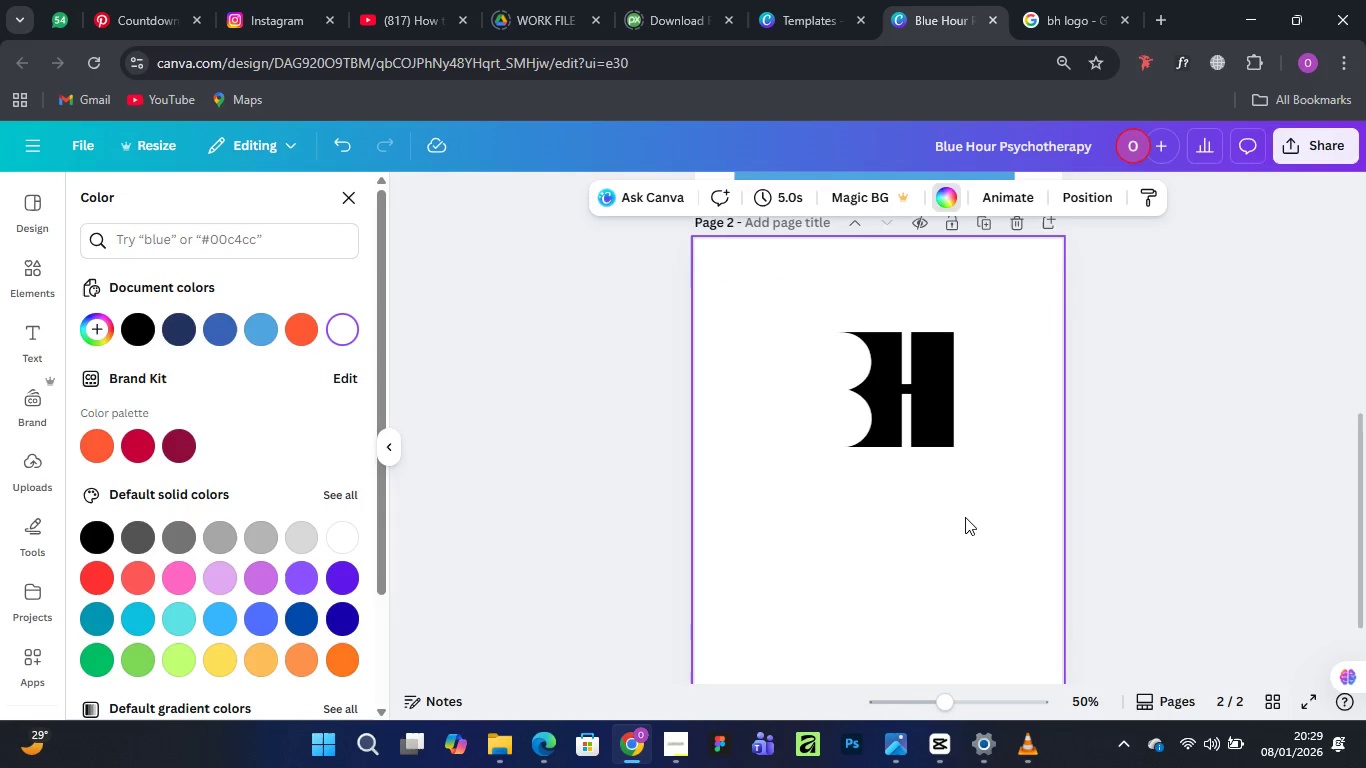 
scroll: coordinate [965, 517], scroll_direction: down, amount: 4.0
 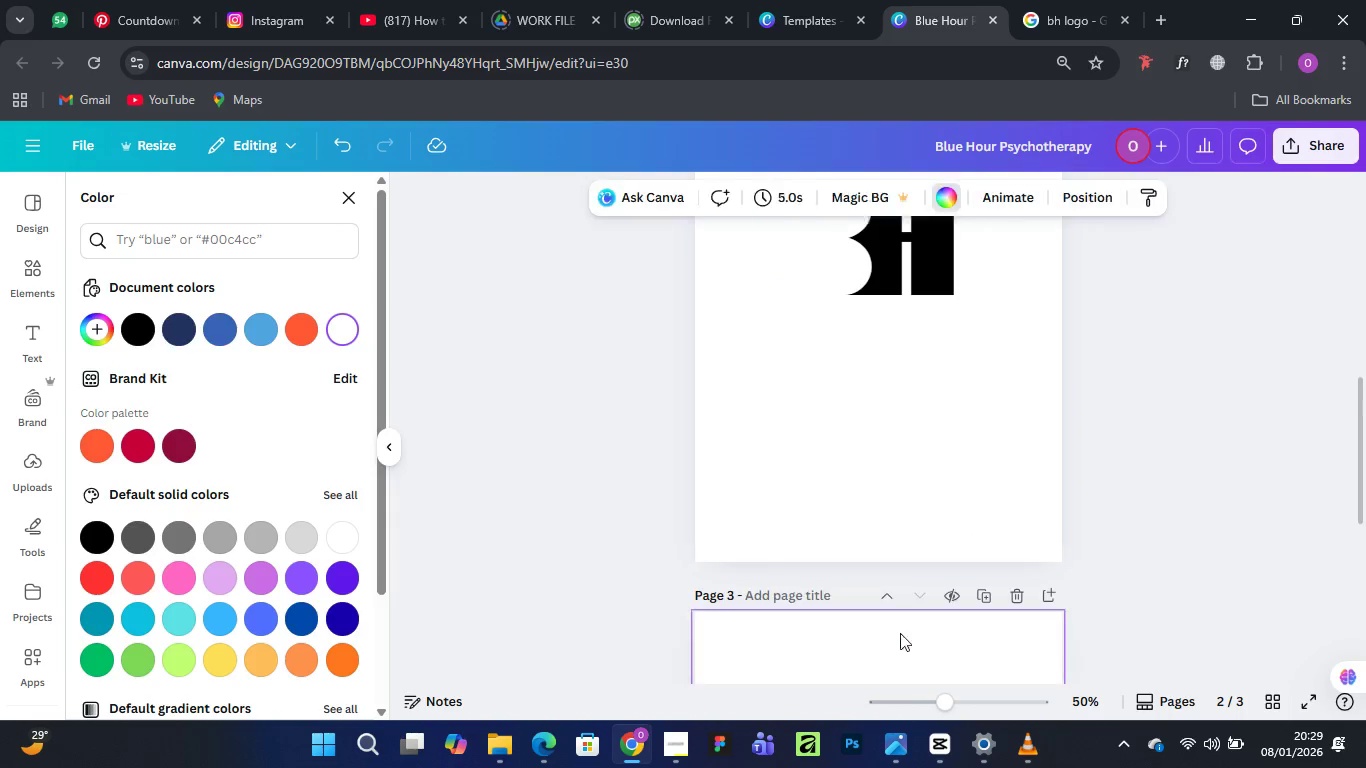 
scroll: coordinate [907, 562], scroll_direction: up, amount: 6.0
 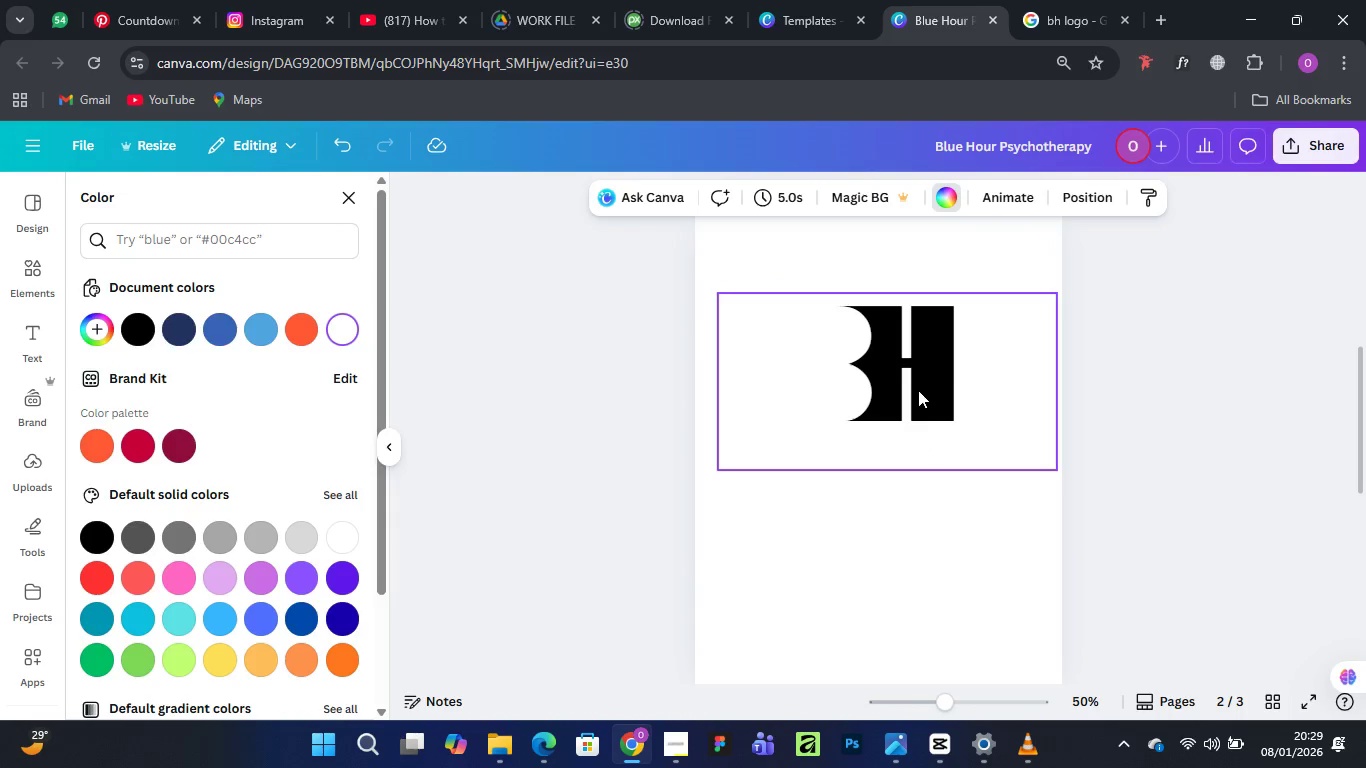 
scroll: coordinate [909, 351], scroll_direction: none, amount: 0.0
 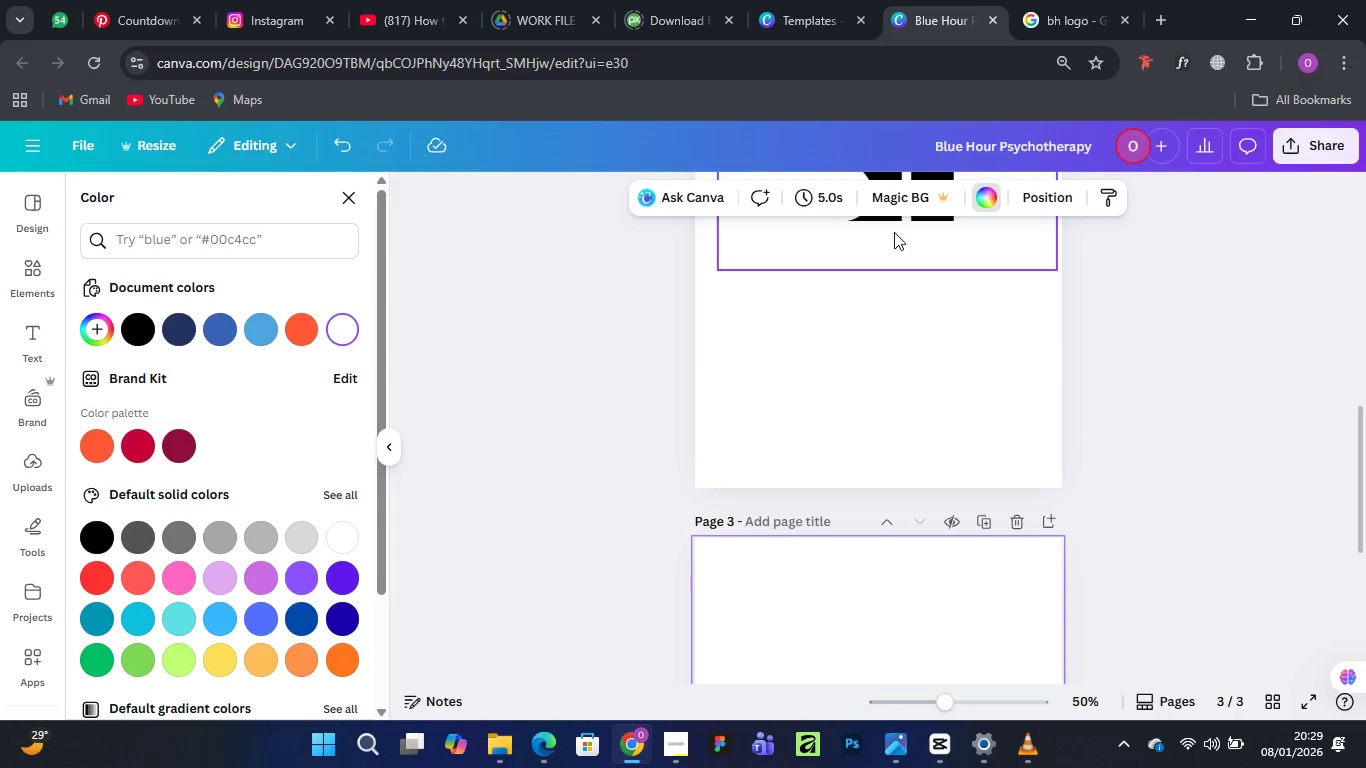 
left_click_drag(start_coordinate=[894, 232], to_coordinate=[888, 701])
 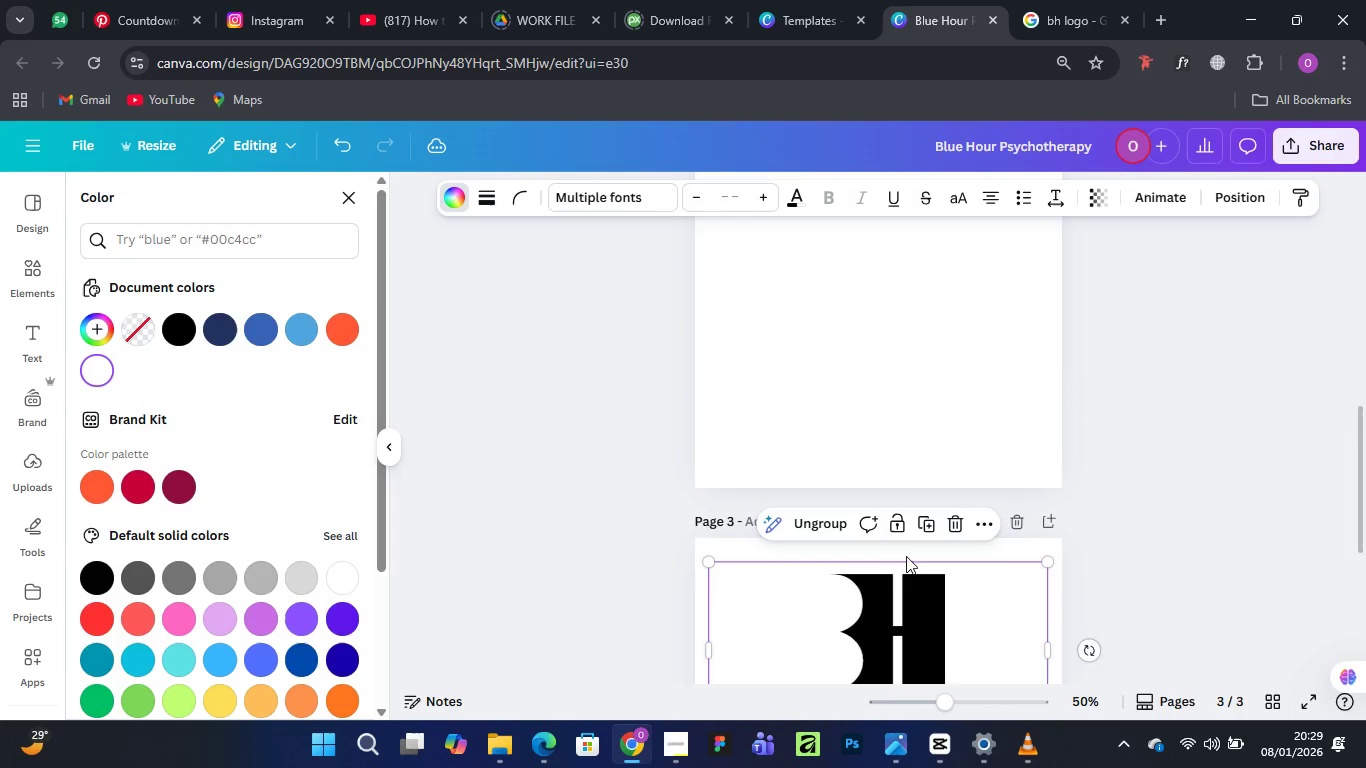 
scroll: coordinate [906, 555], scroll_direction: down, amount: 3.0
 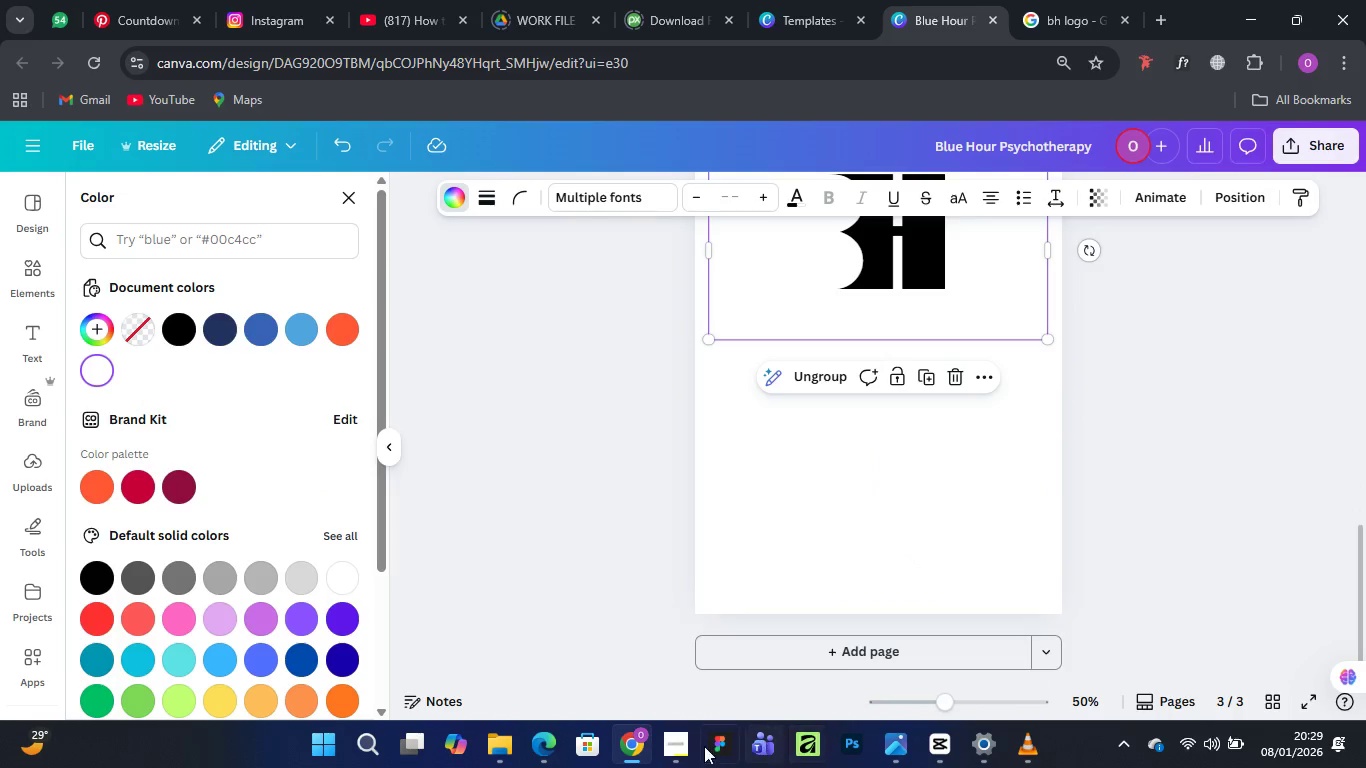 
left_click([682, 749])